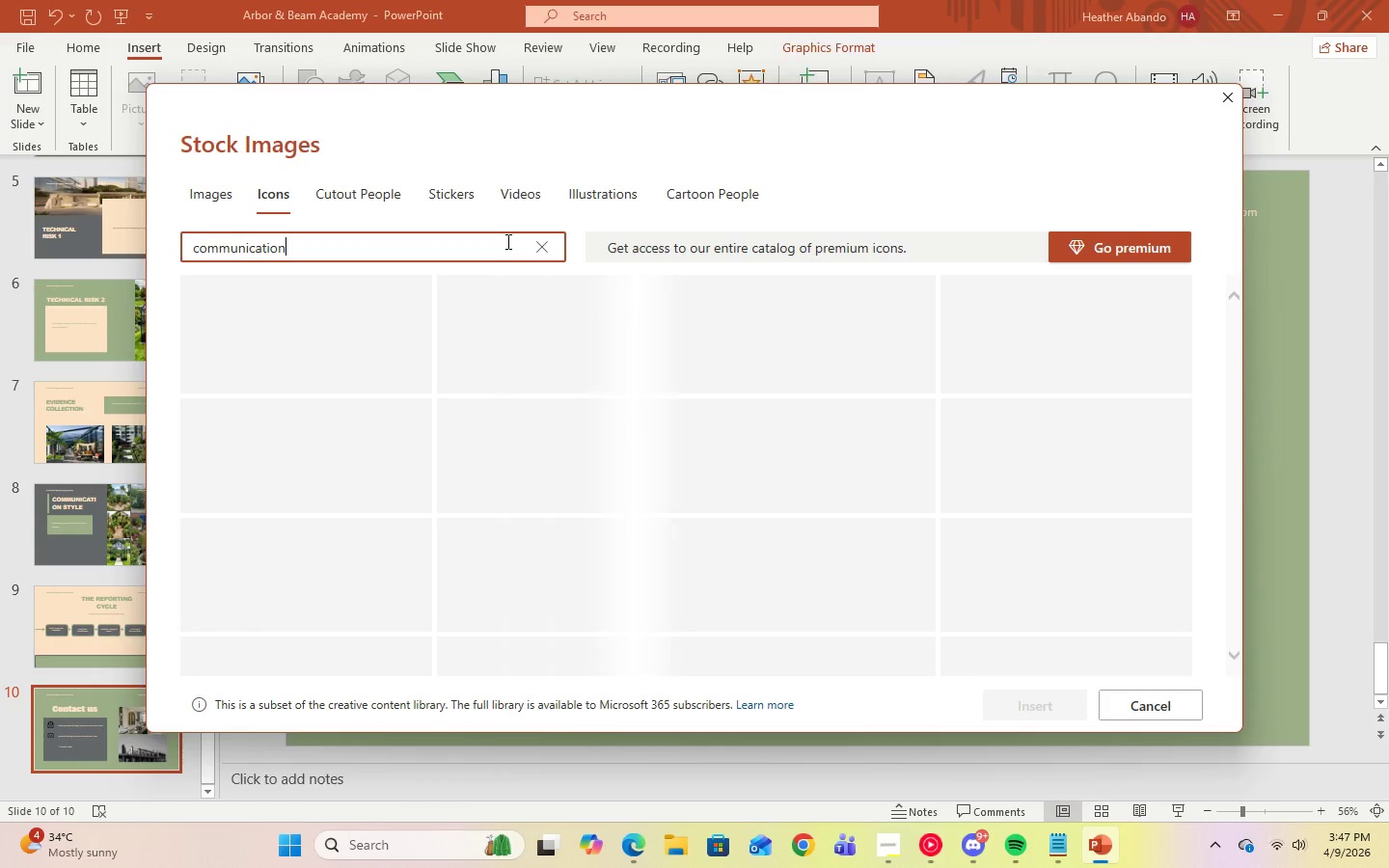 
key(Enter)
 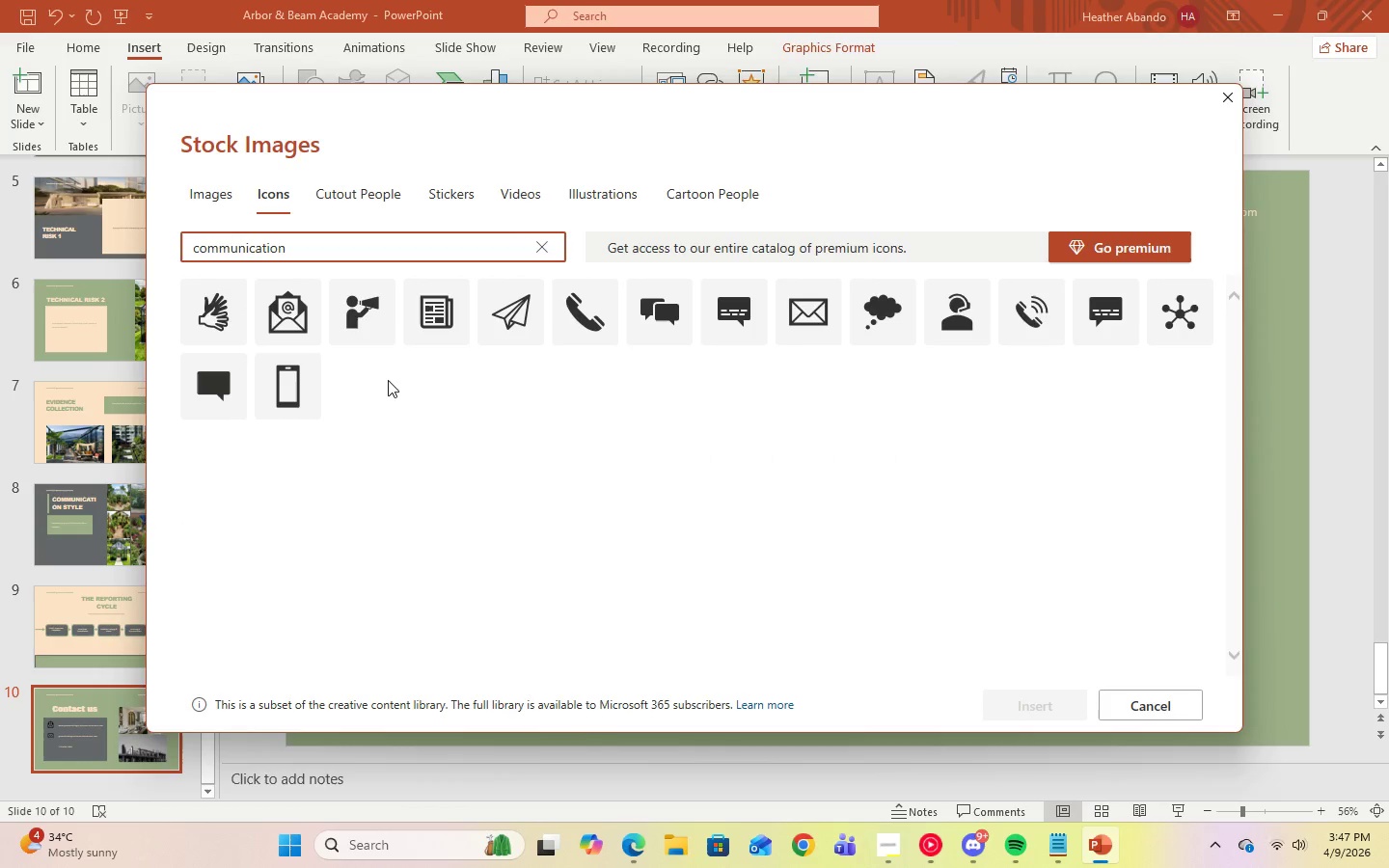 
left_click([565, 325])
 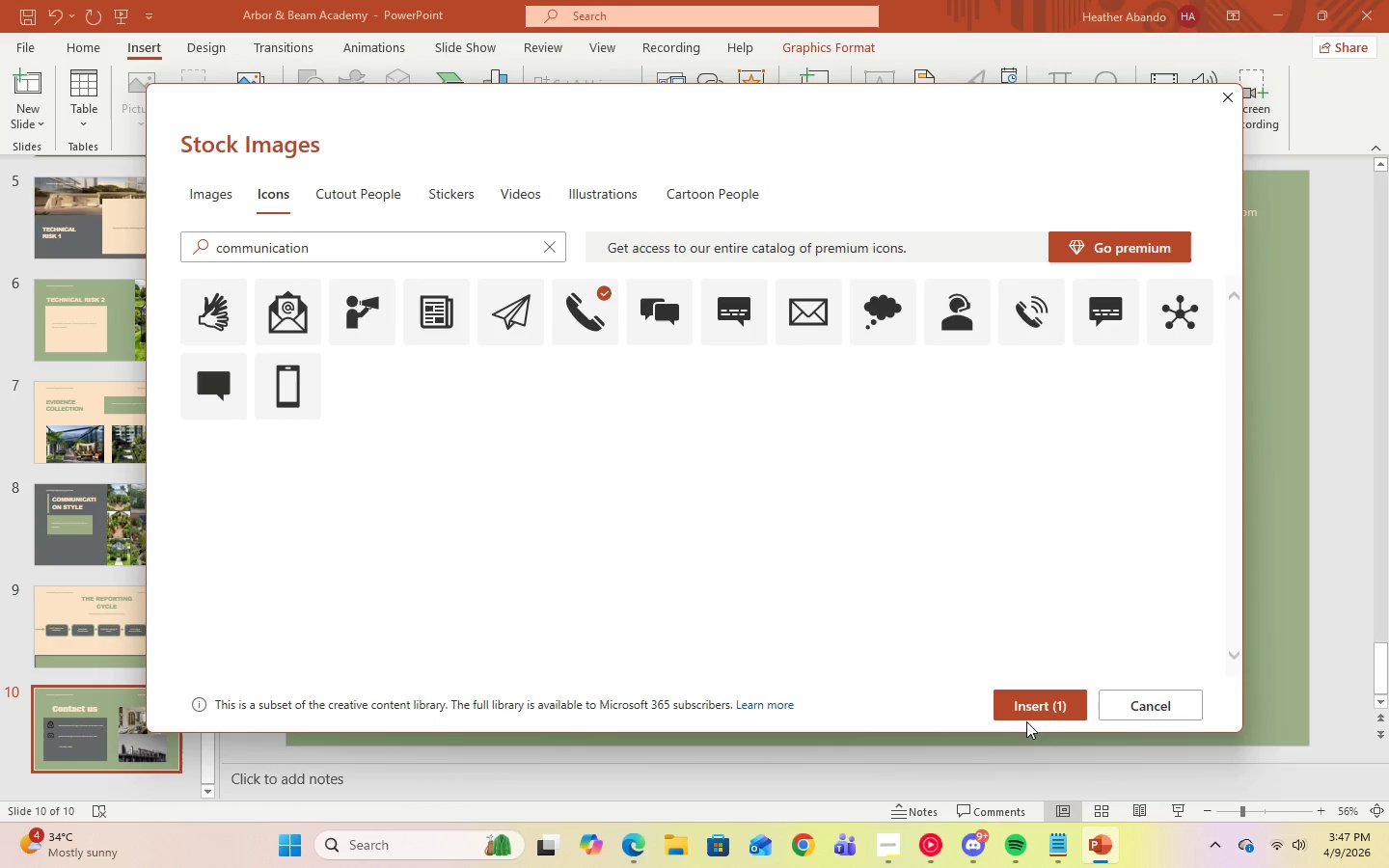 
left_click([1026, 707])
 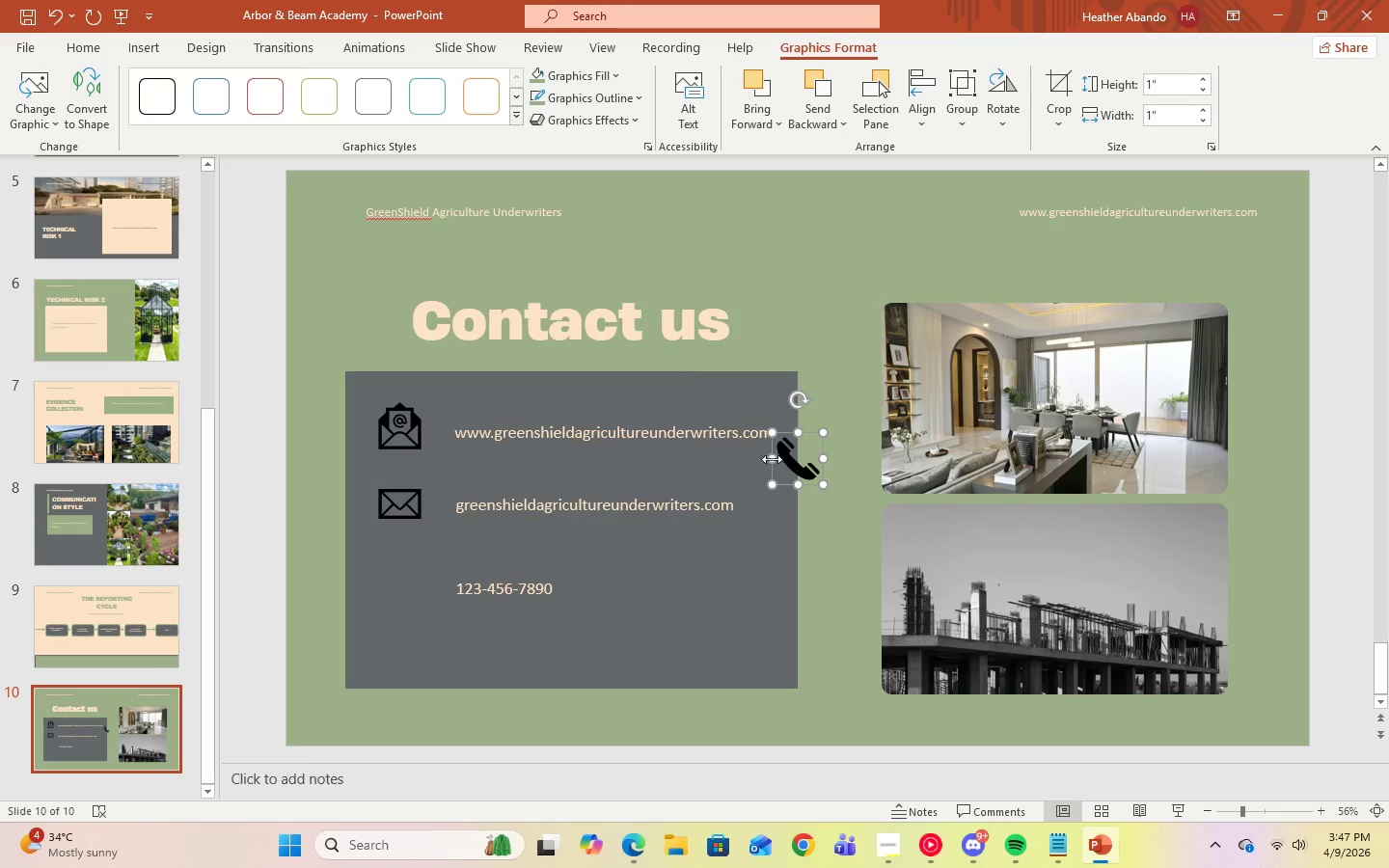 
left_click_drag(start_coordinate=[789, 458], to_coordinate=[395, 587])
 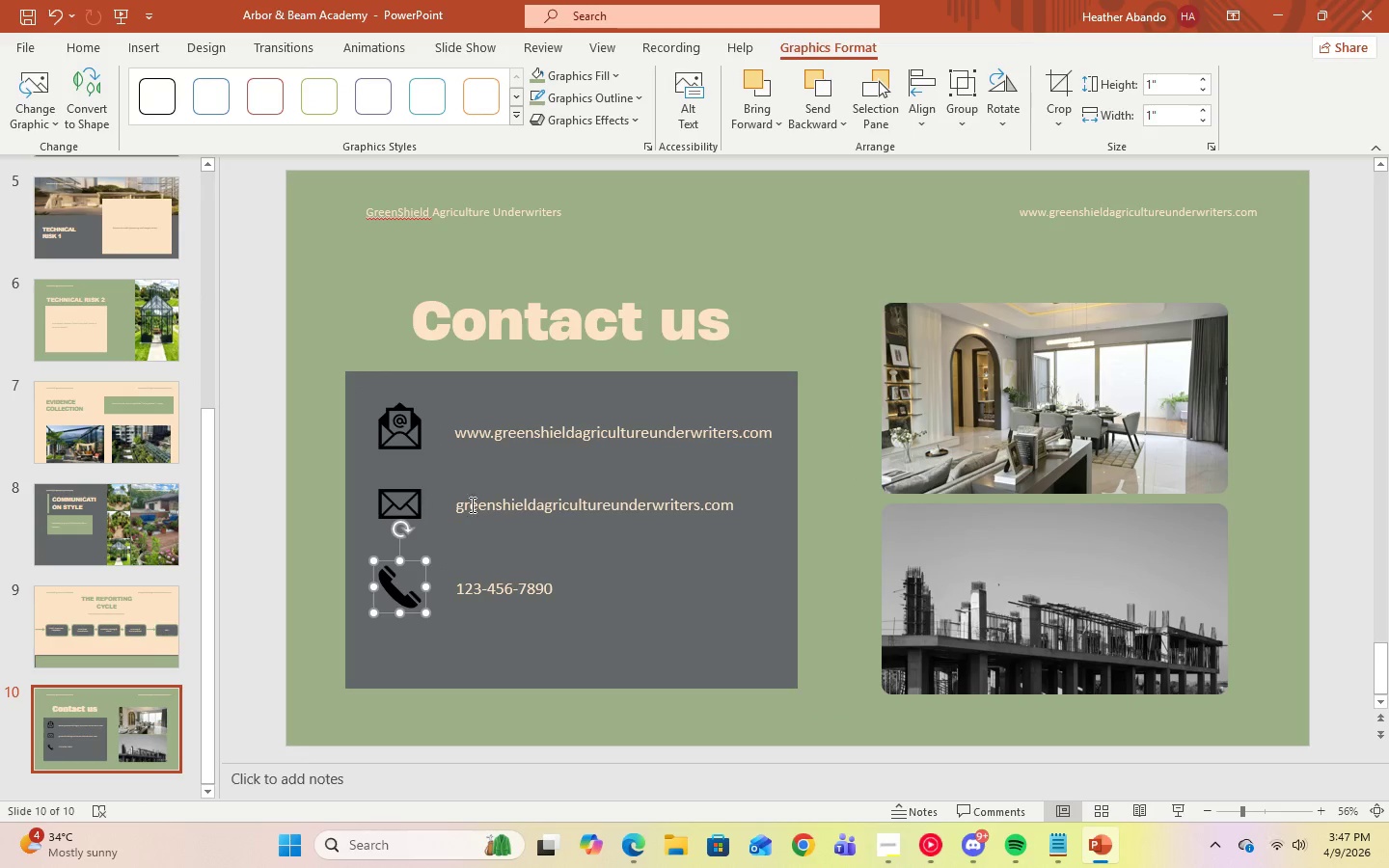 
left_click([889, 491])
 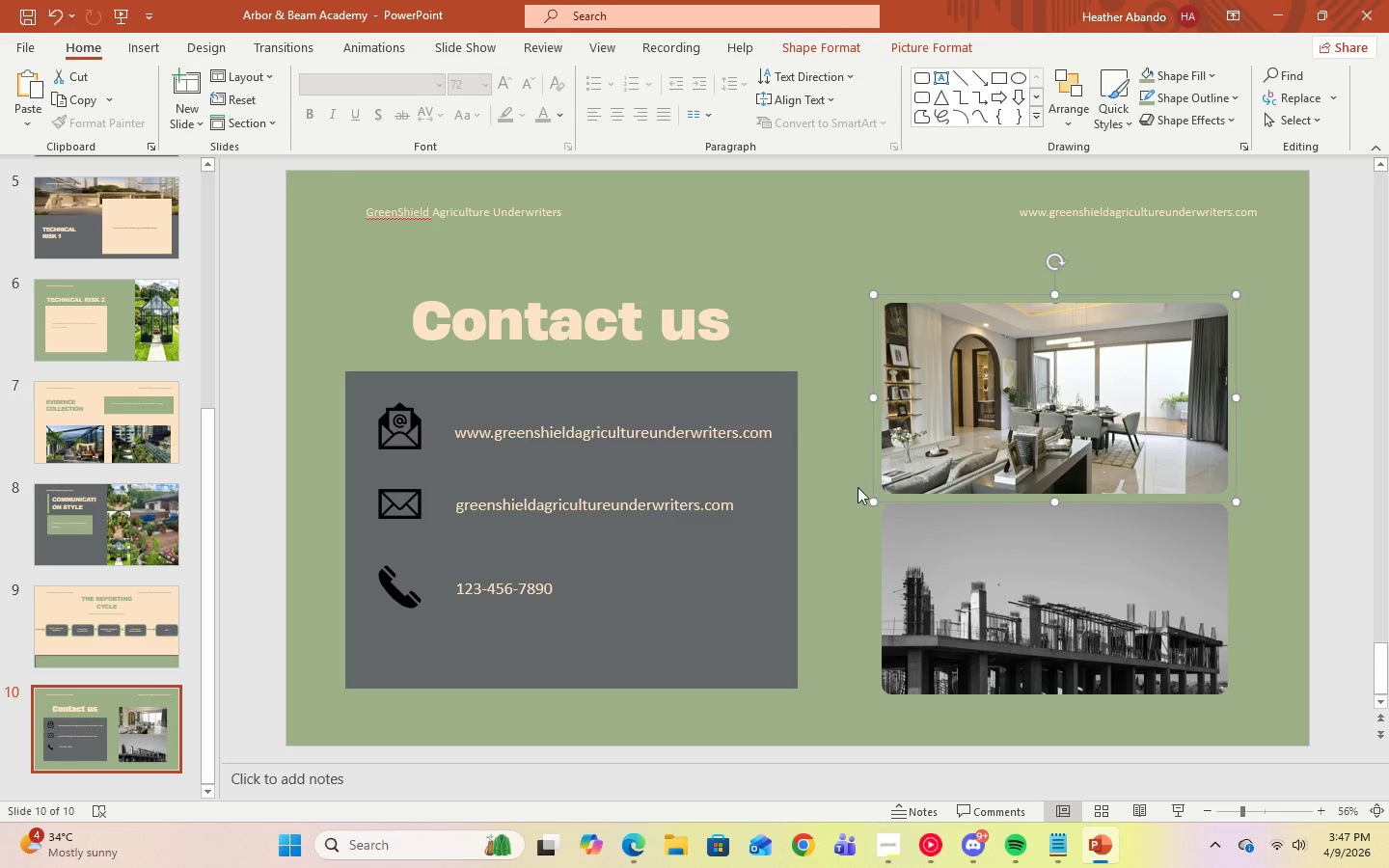 
left_click([857, 485])
 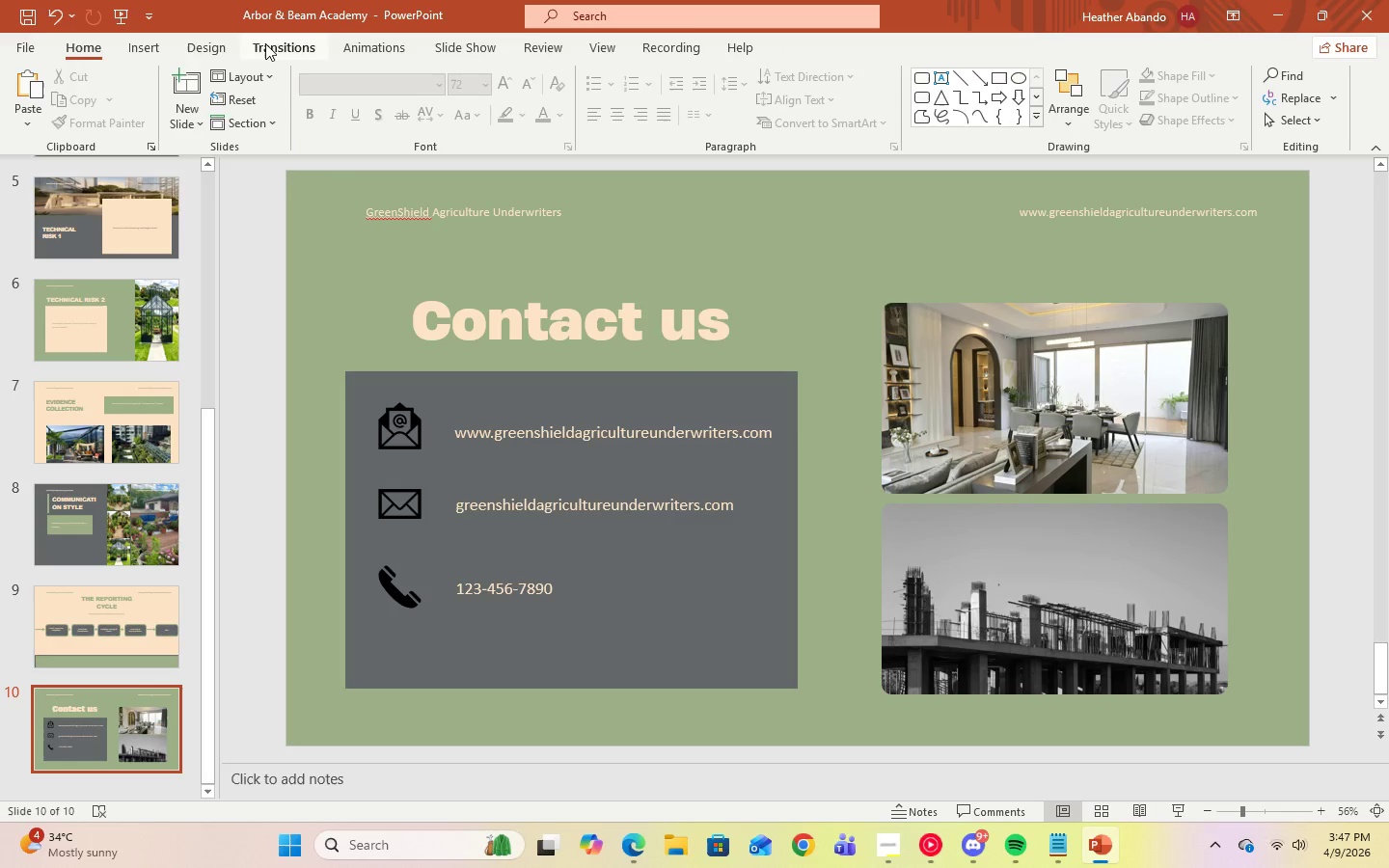 
left_click([445, 52])
 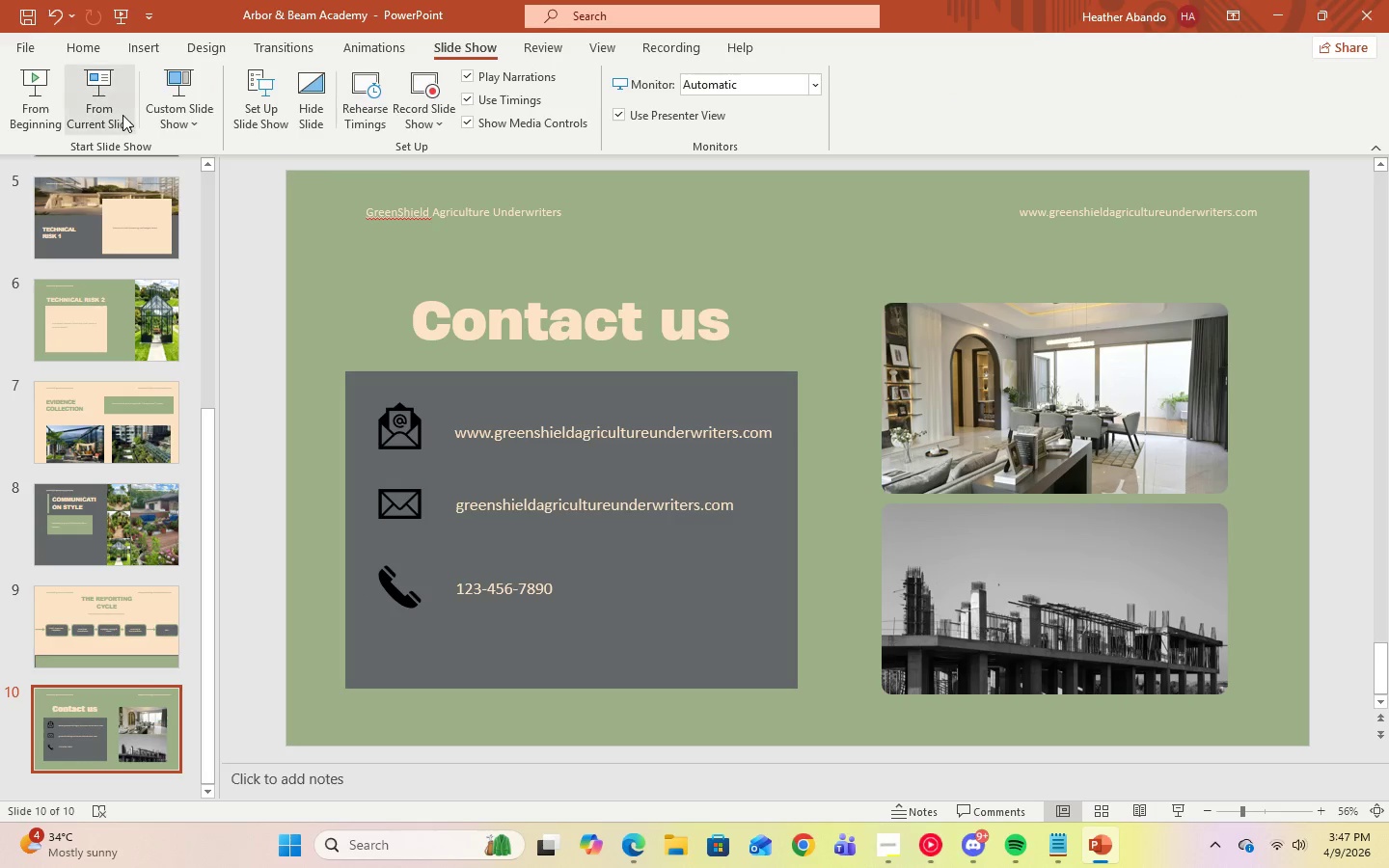 
left_click([121, 115])
 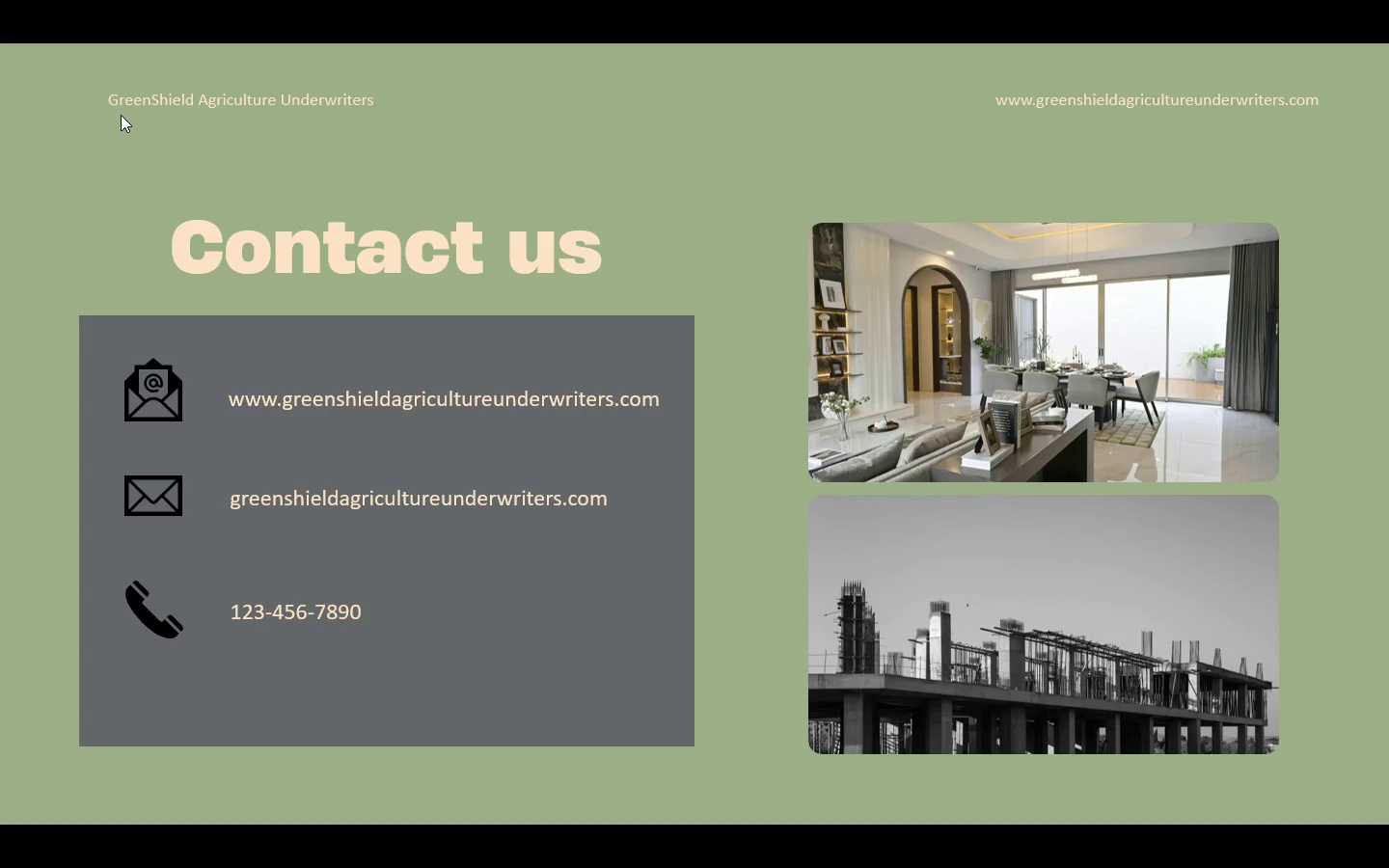 
key(Escape)
 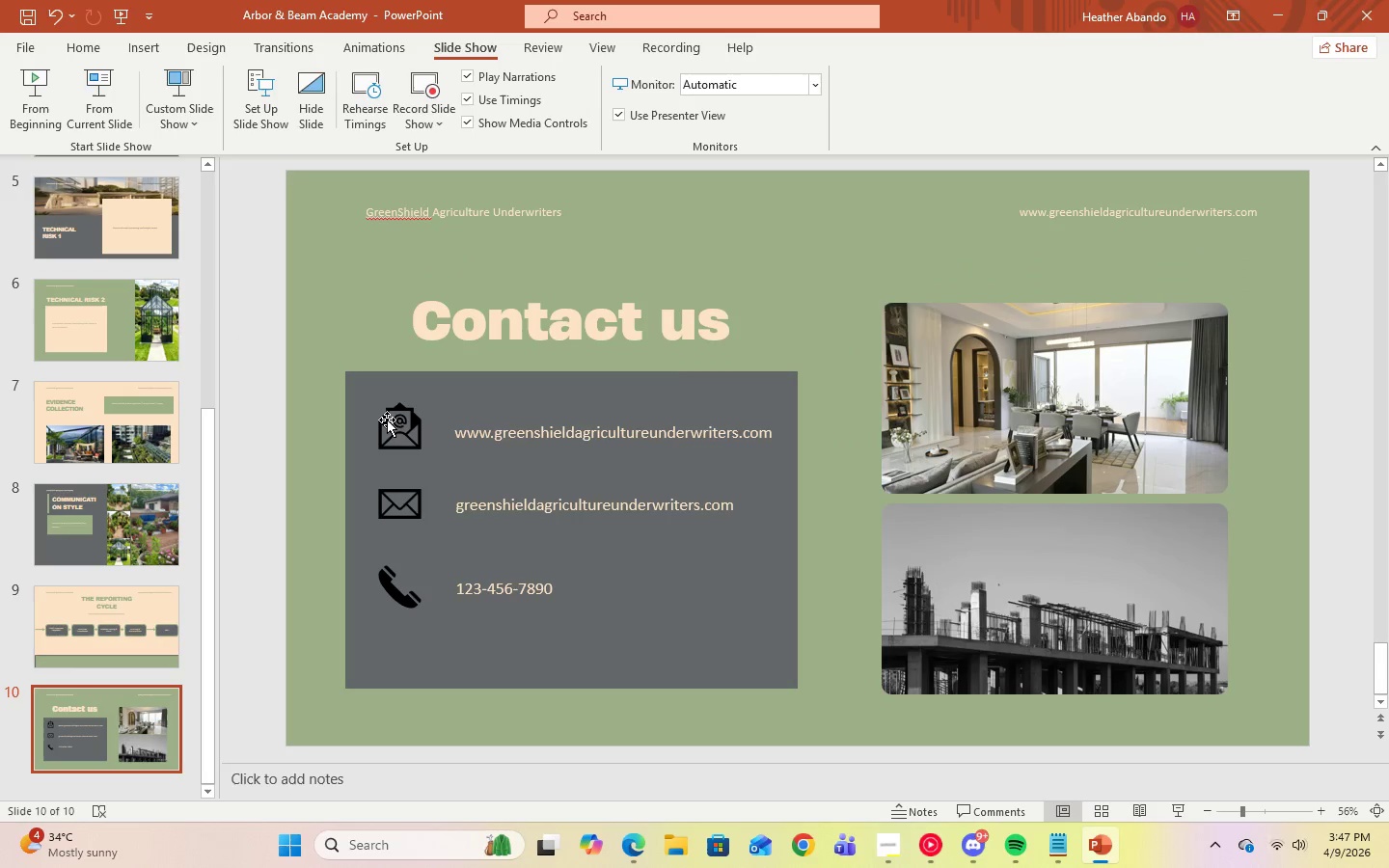 
left_click([393, 422])
 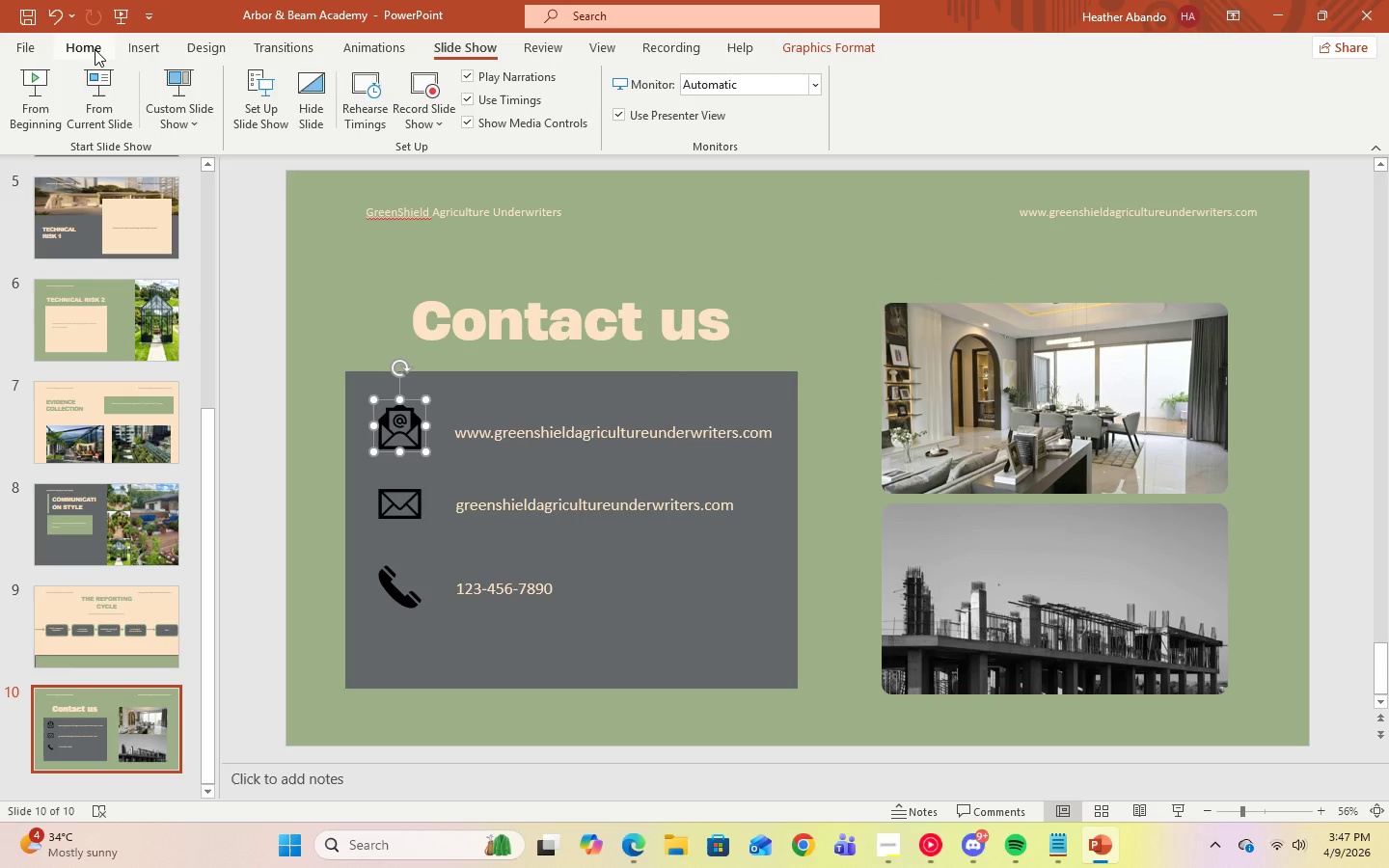 
left_click([98, 49])
 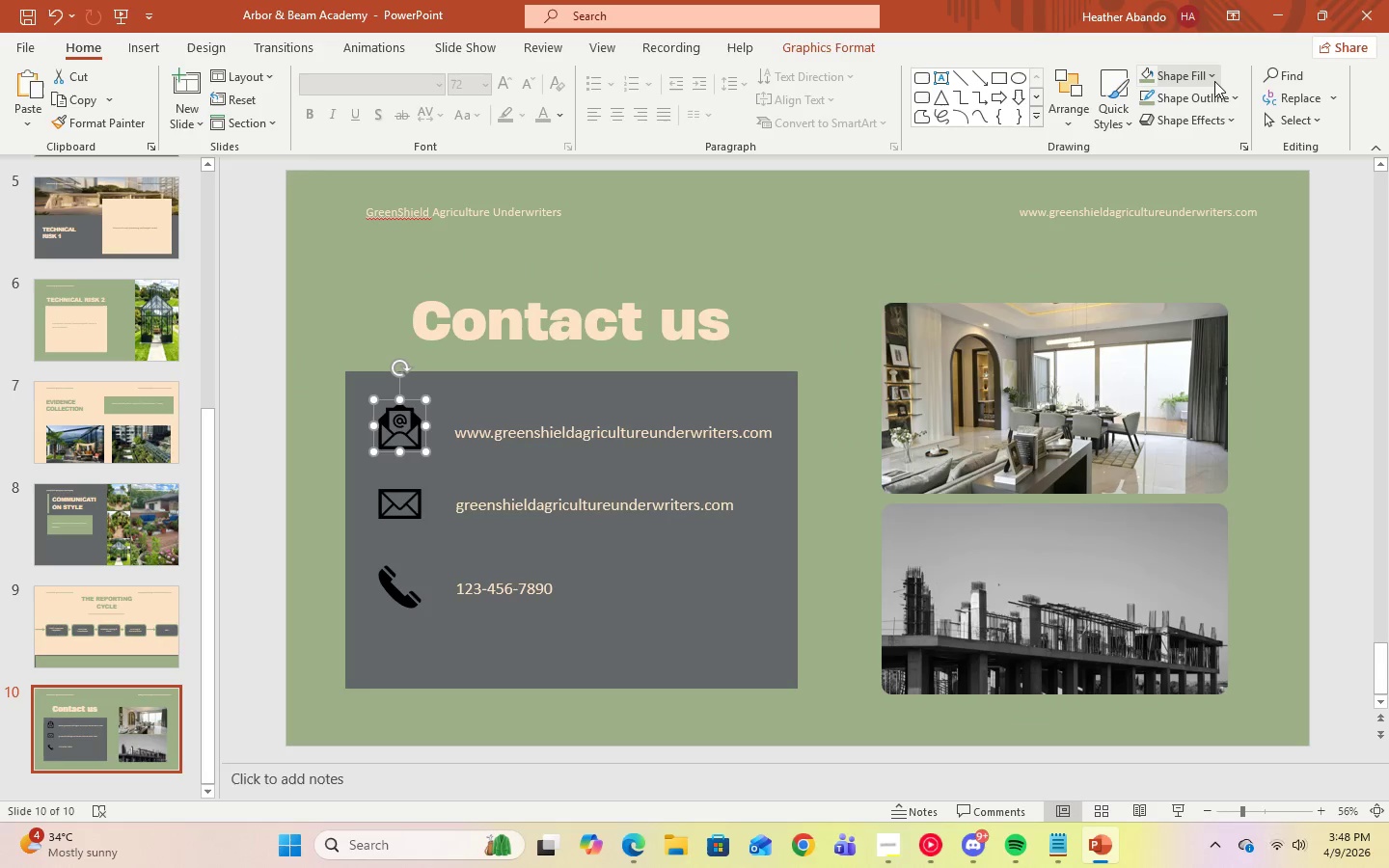 
left_click([1215, 81])
 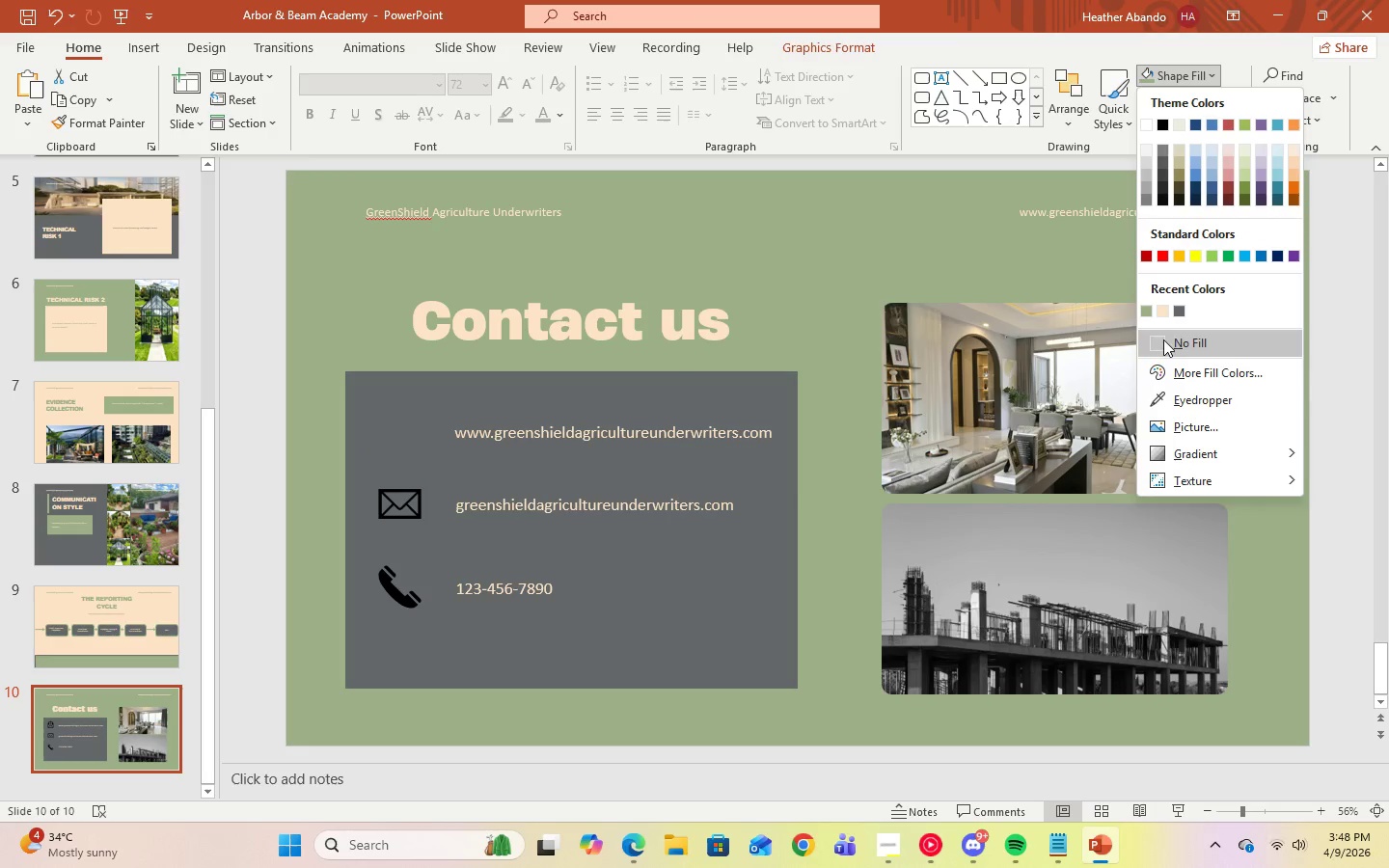 
left_click([1164, 313])
 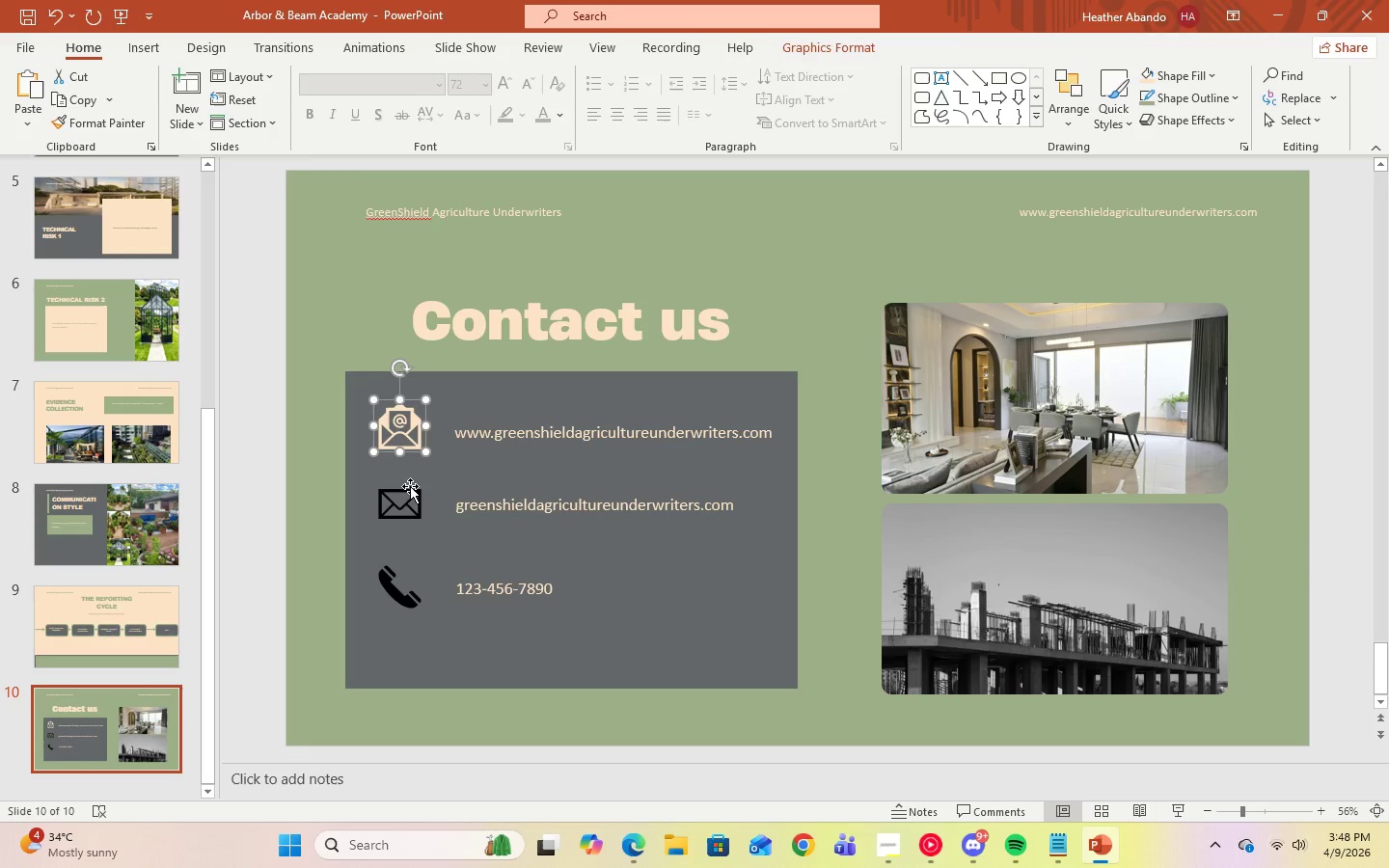 
left_click([402, 491])
 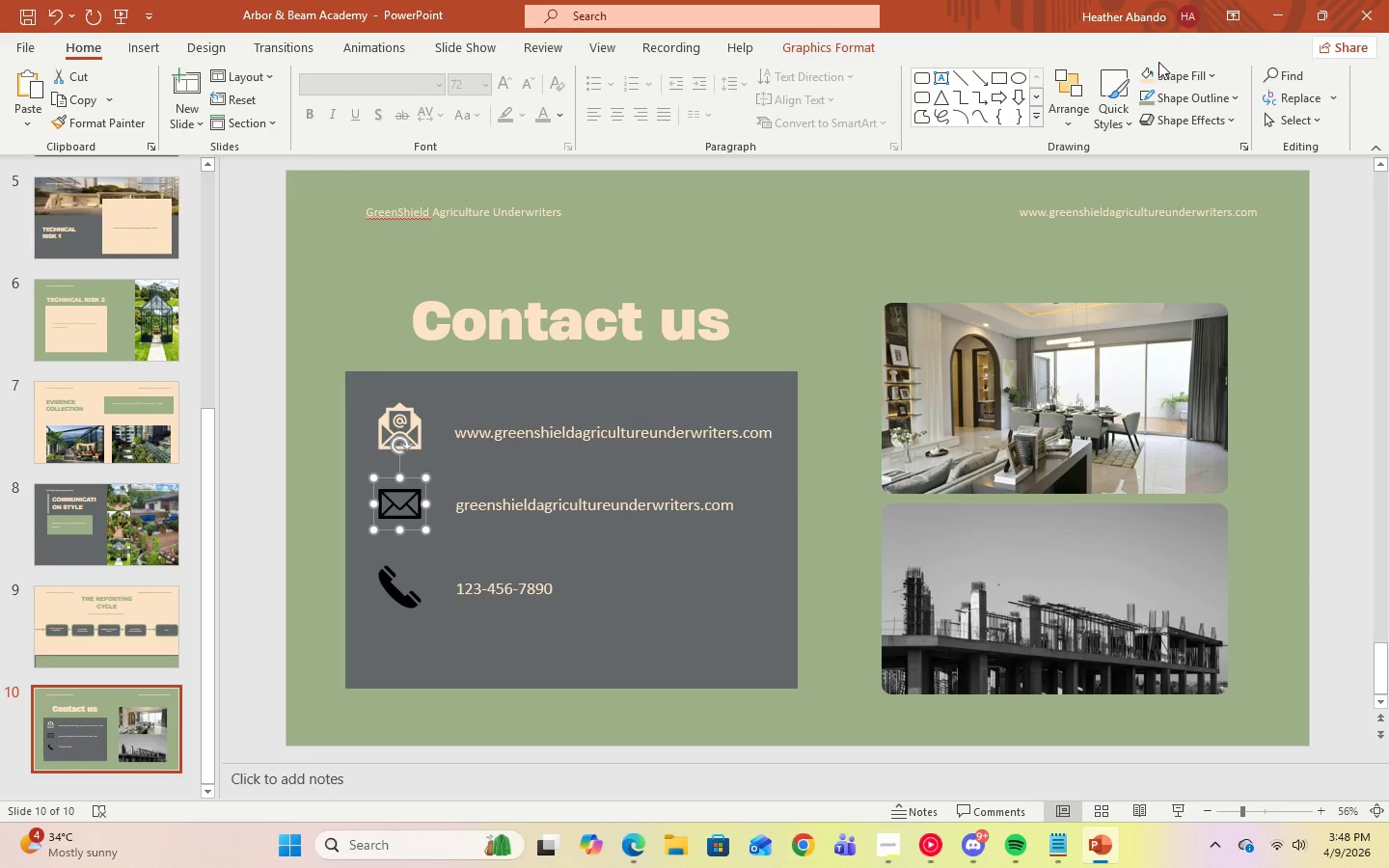 
left_click([1145, 76])
 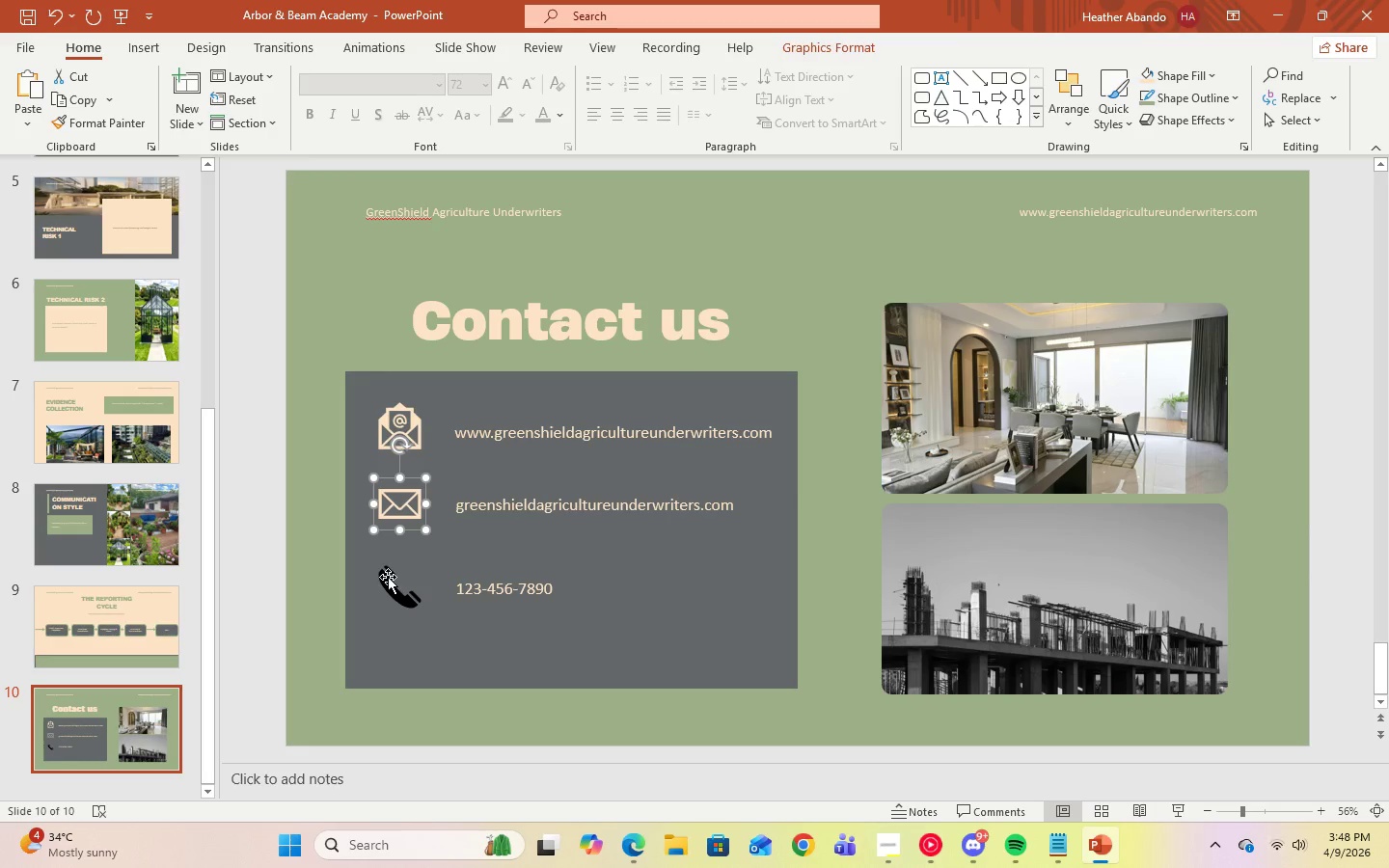 
left_click([388, 578])
 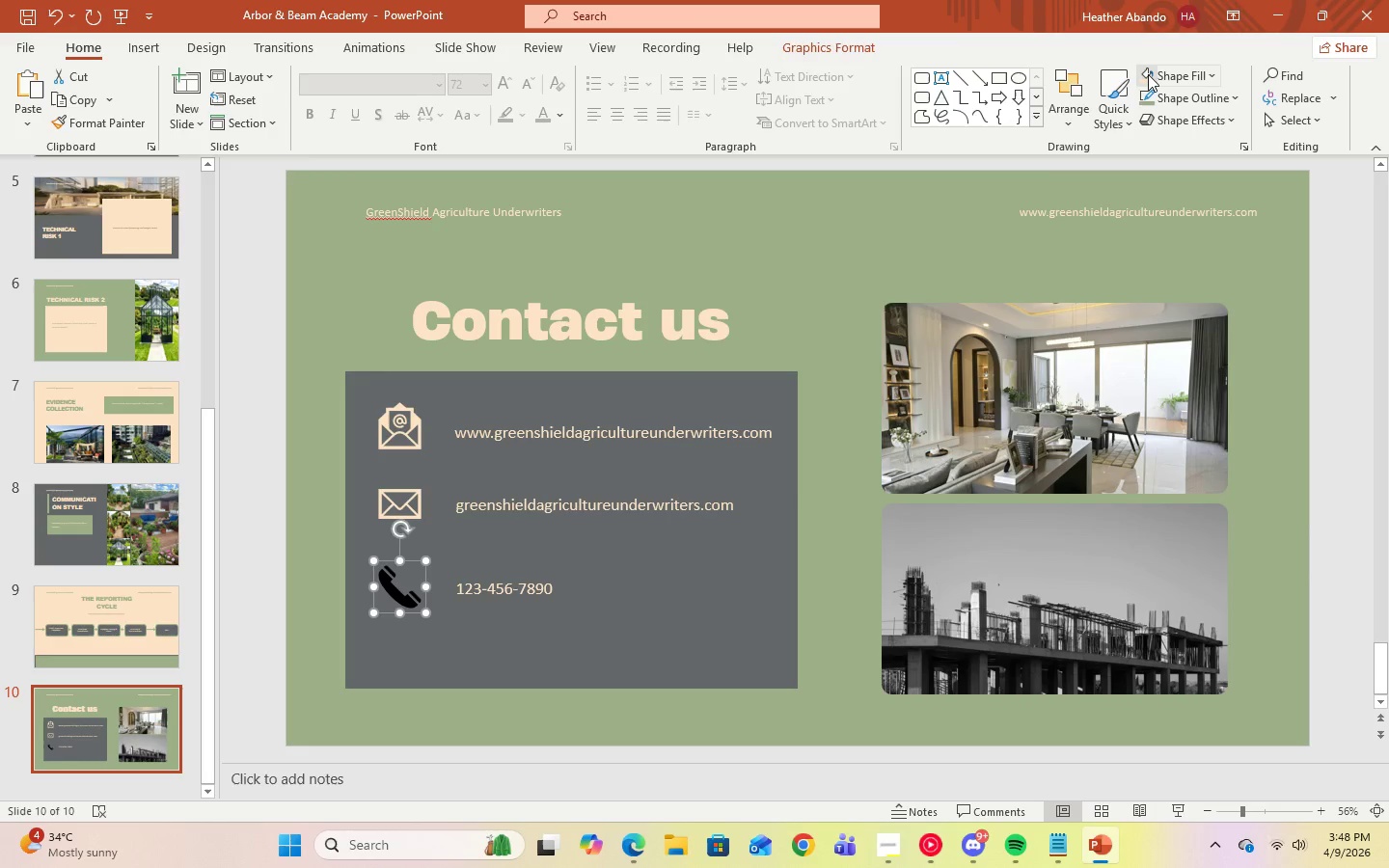 
left_click([1148, 74])
 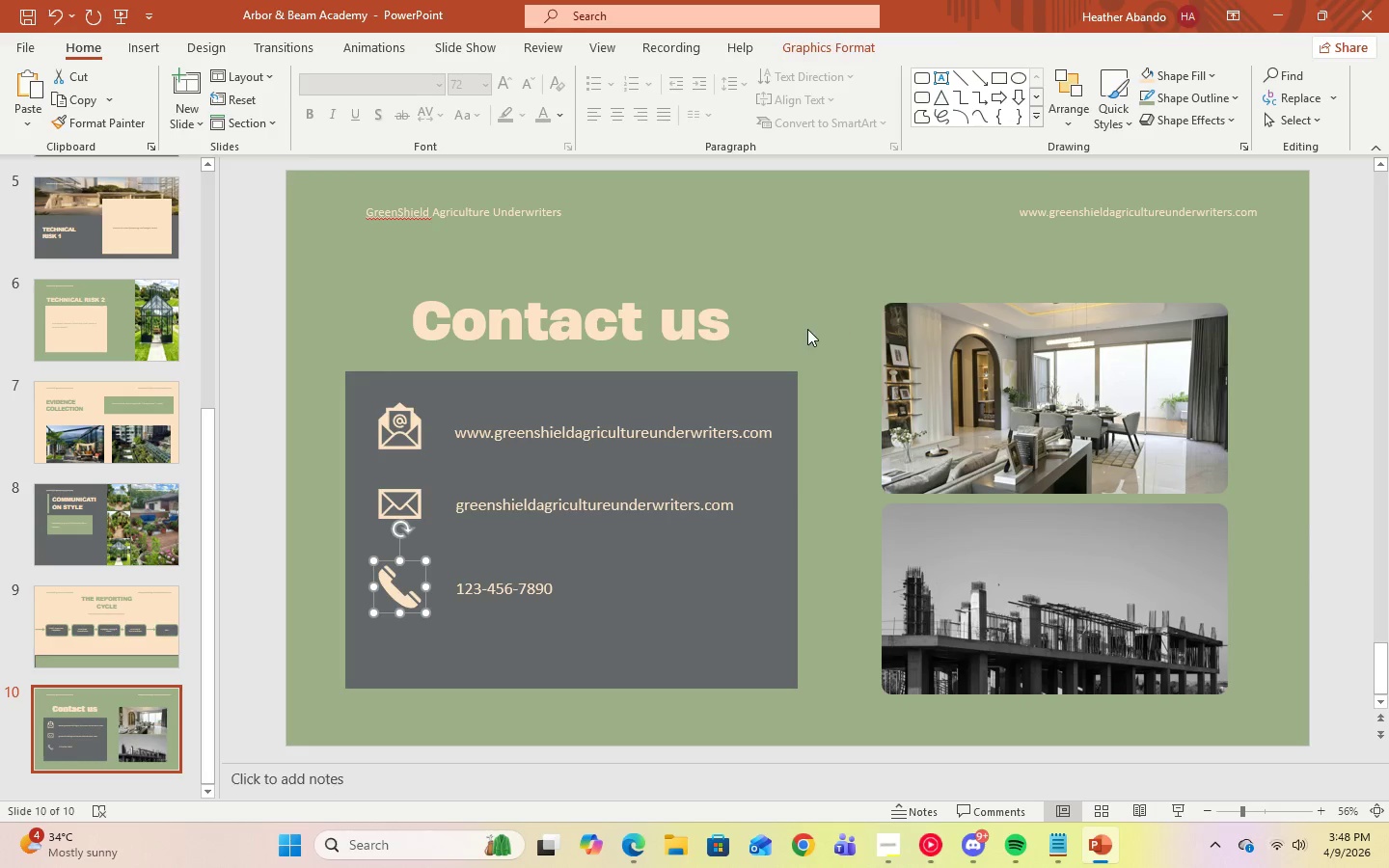 
left_click([807, 329])
 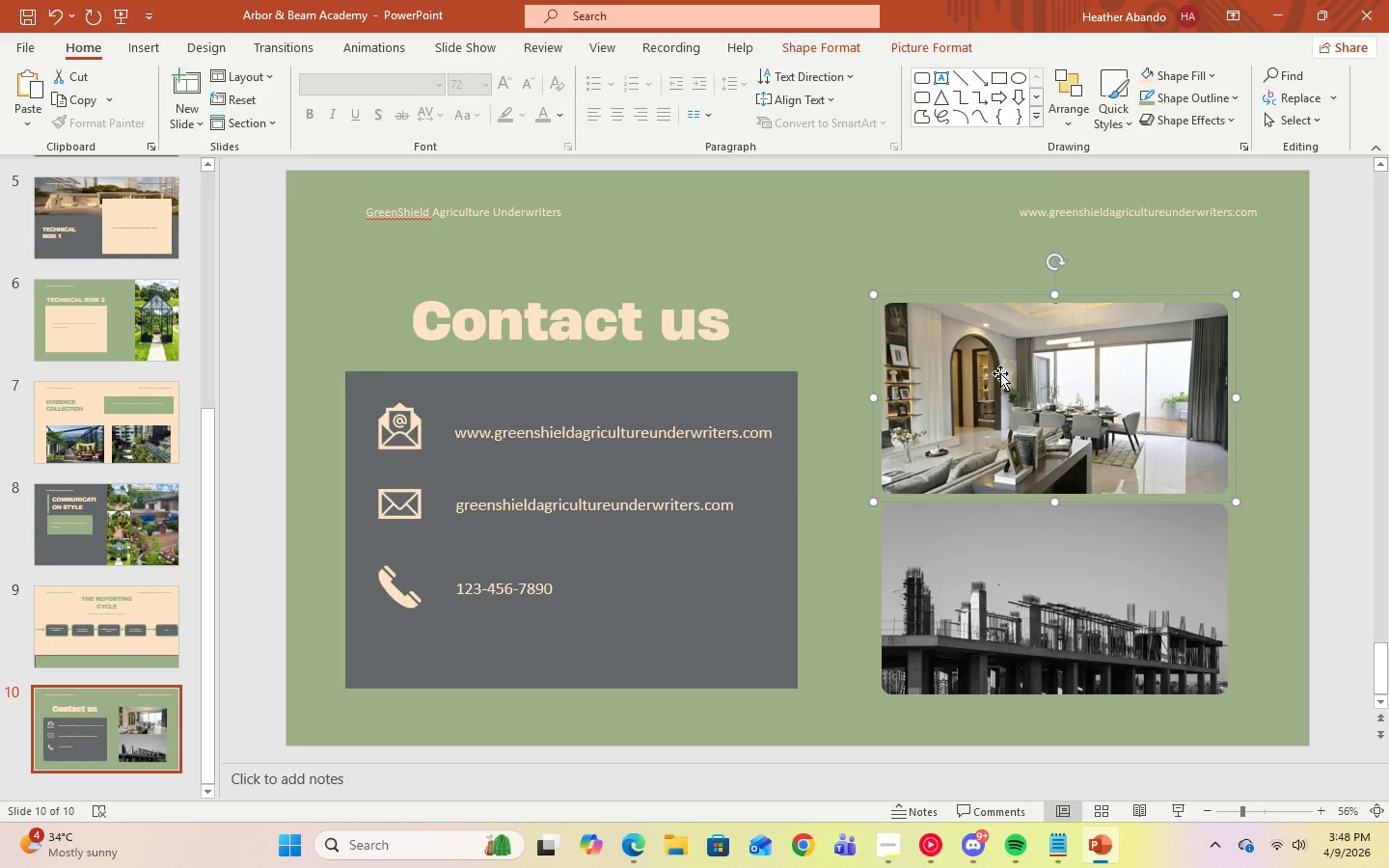 
right_click([1000, 373])
 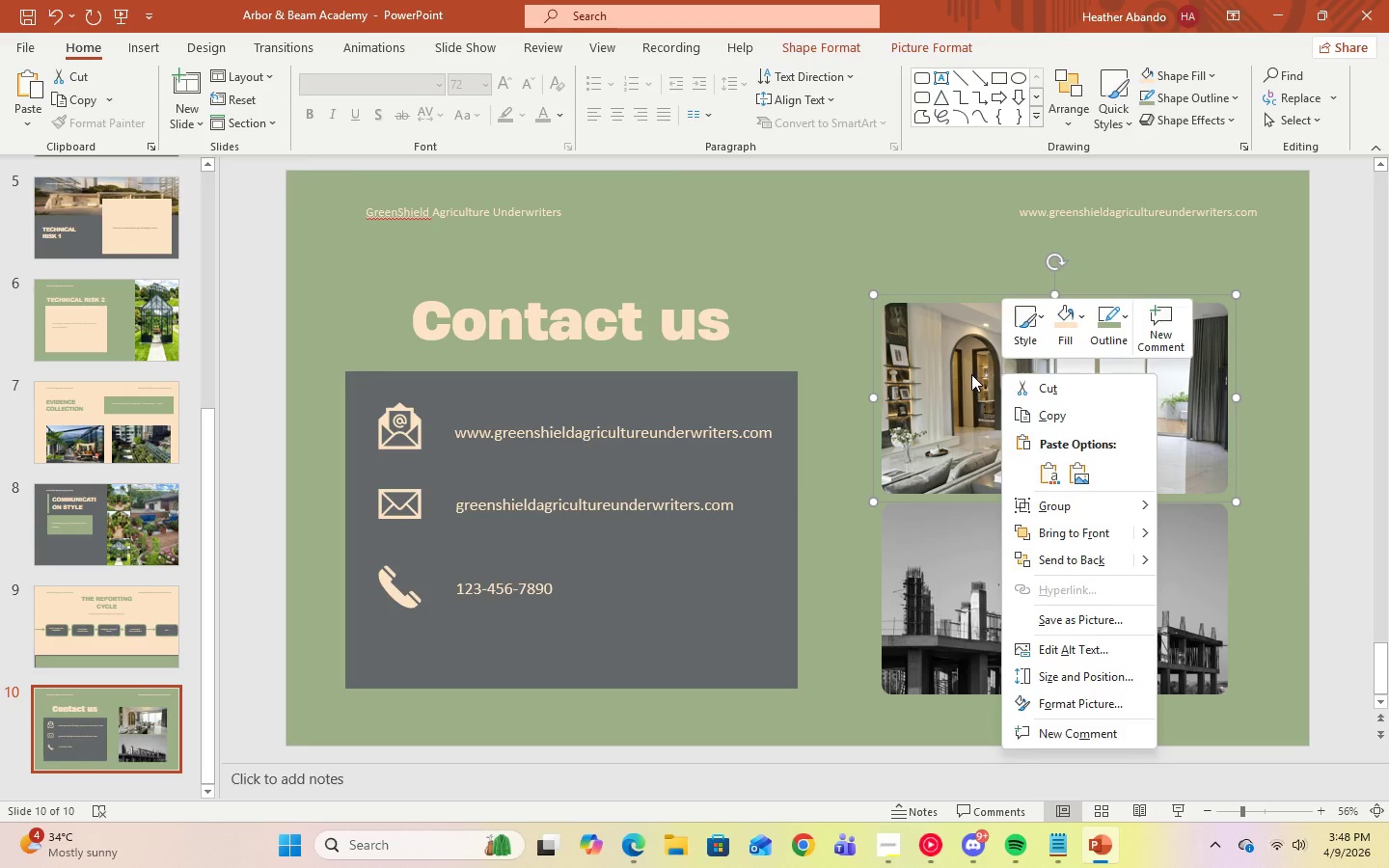 
left_click([971, 374])
 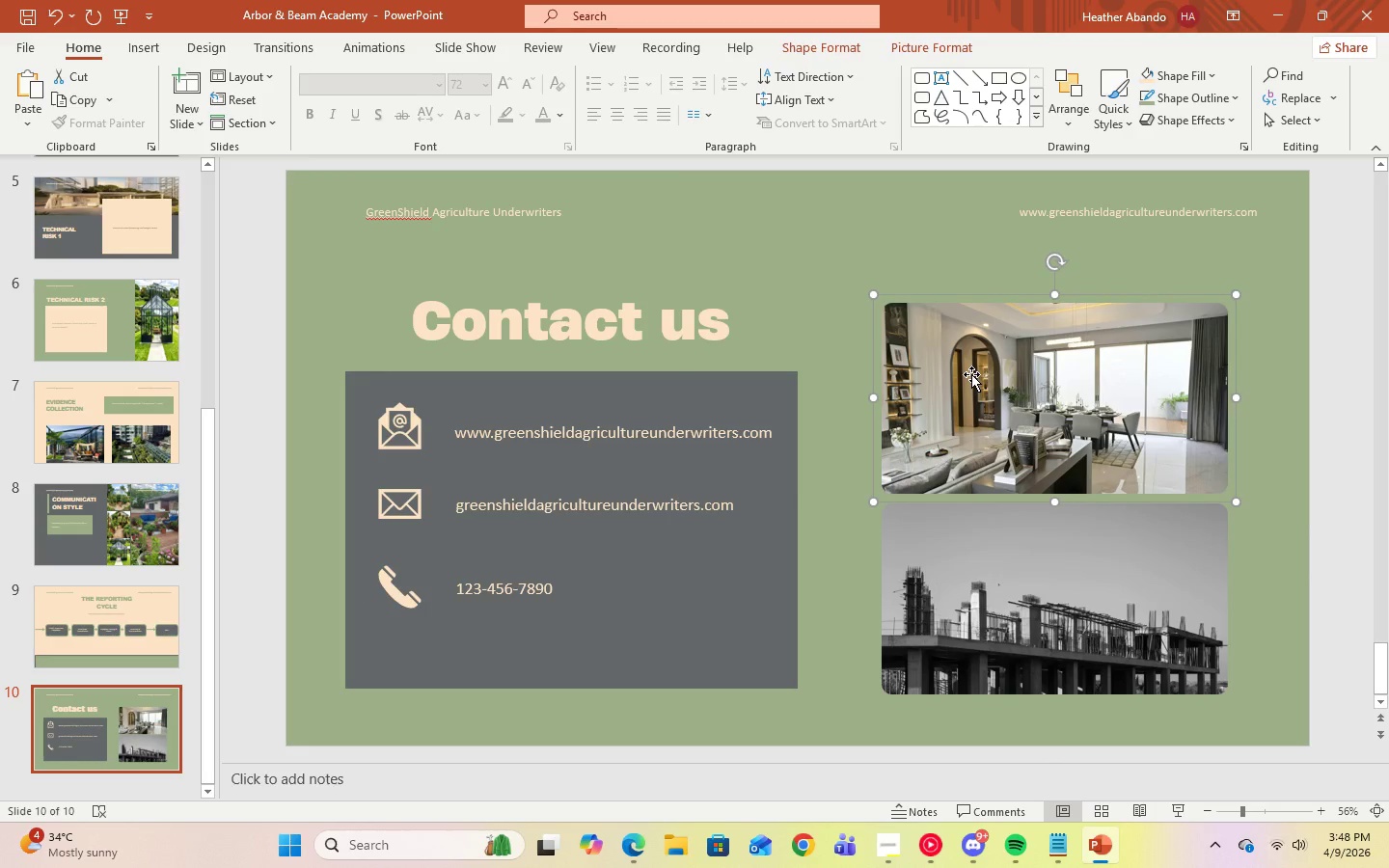 
left_click([971, 374])
 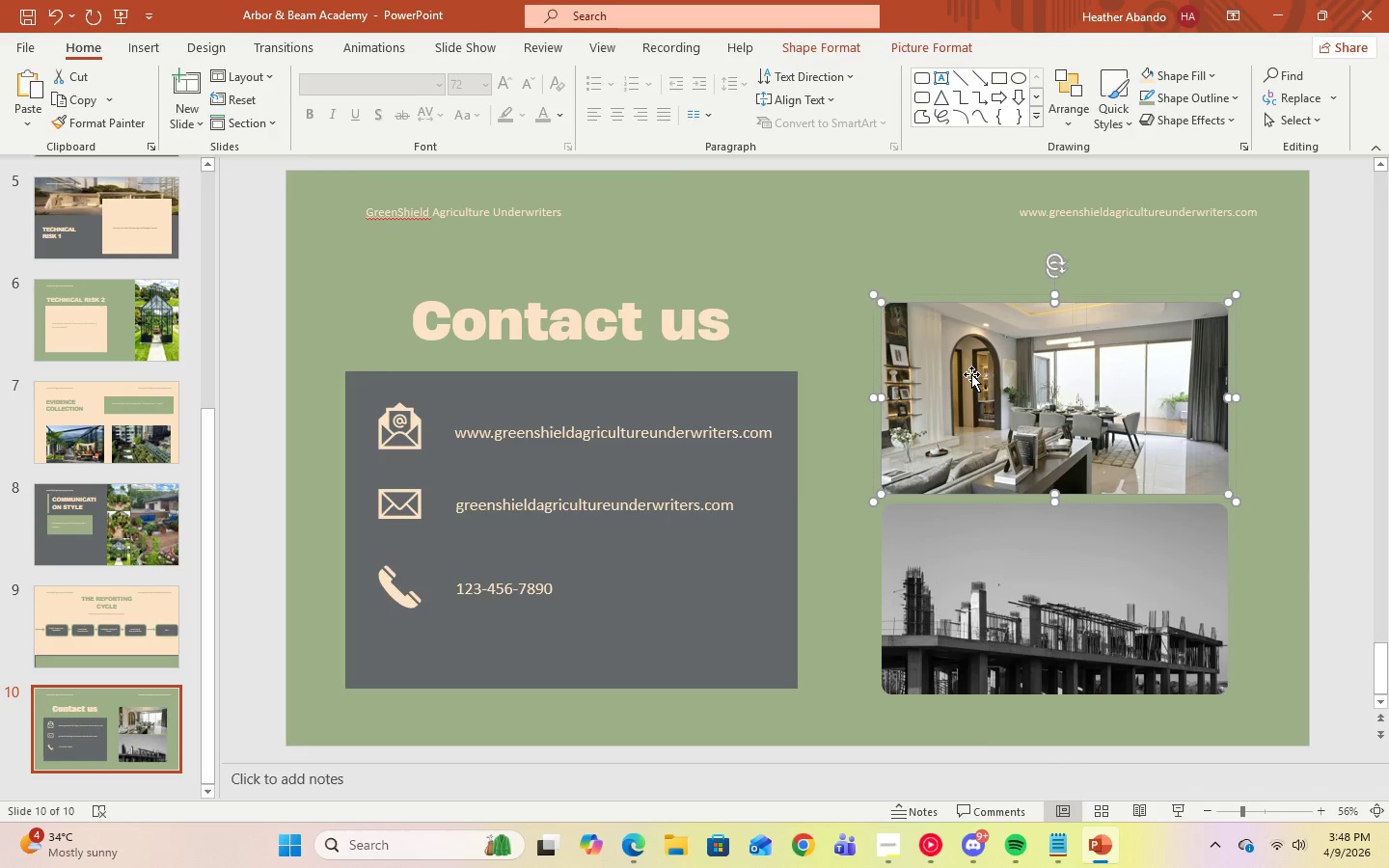 
right_click([971, 374])
 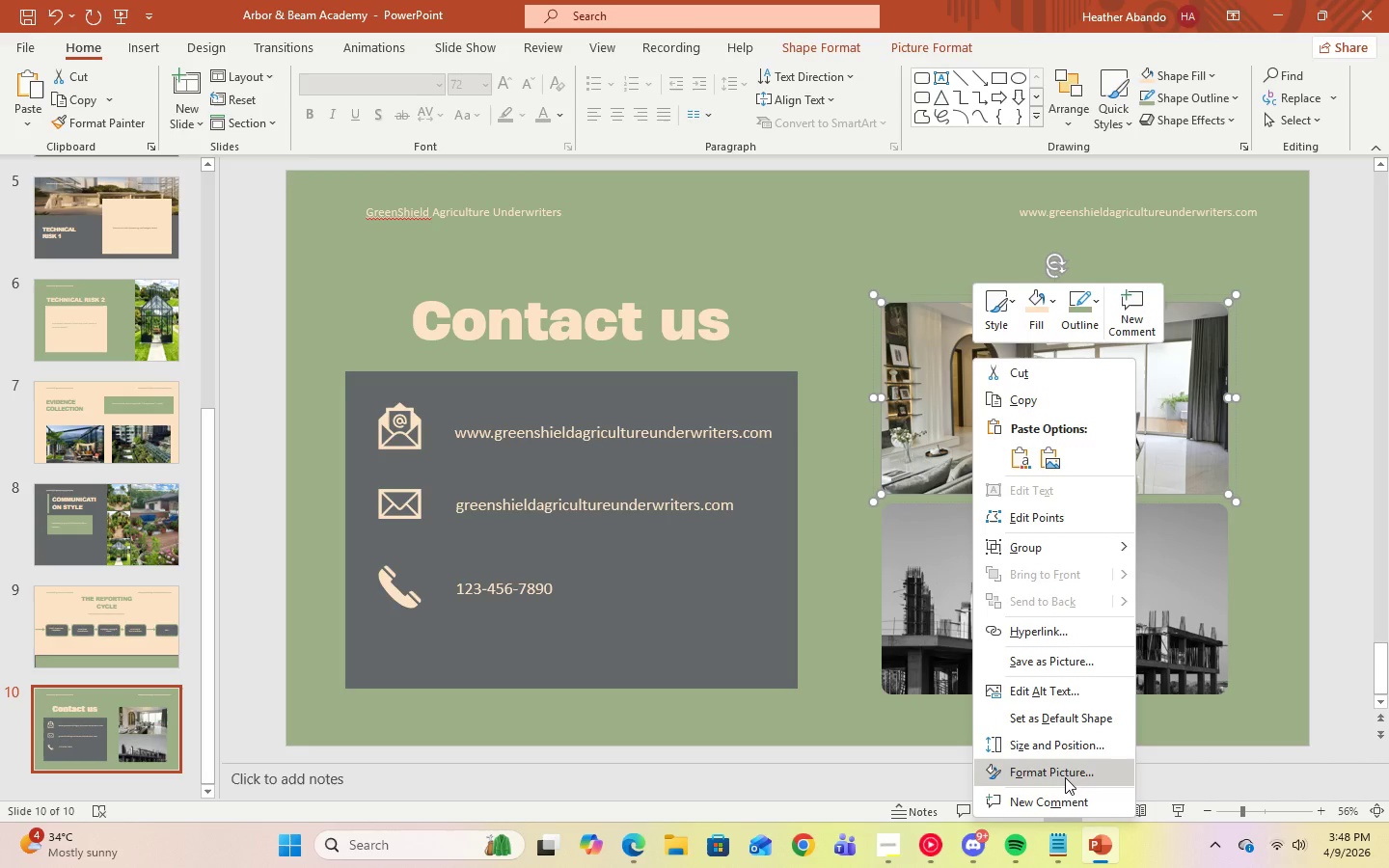 
left_click([1065, 777])
 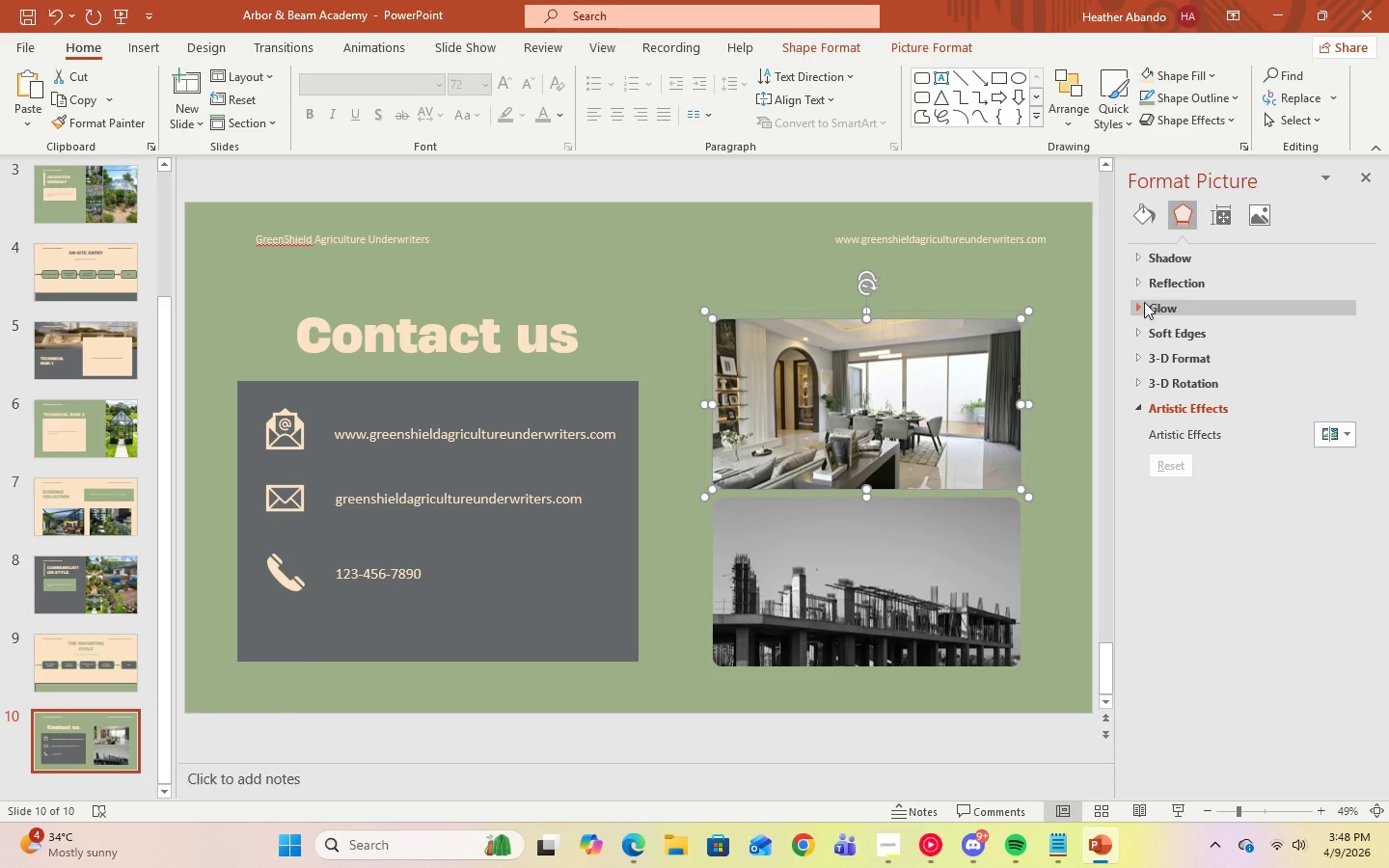 
left_click([1150, 219])
 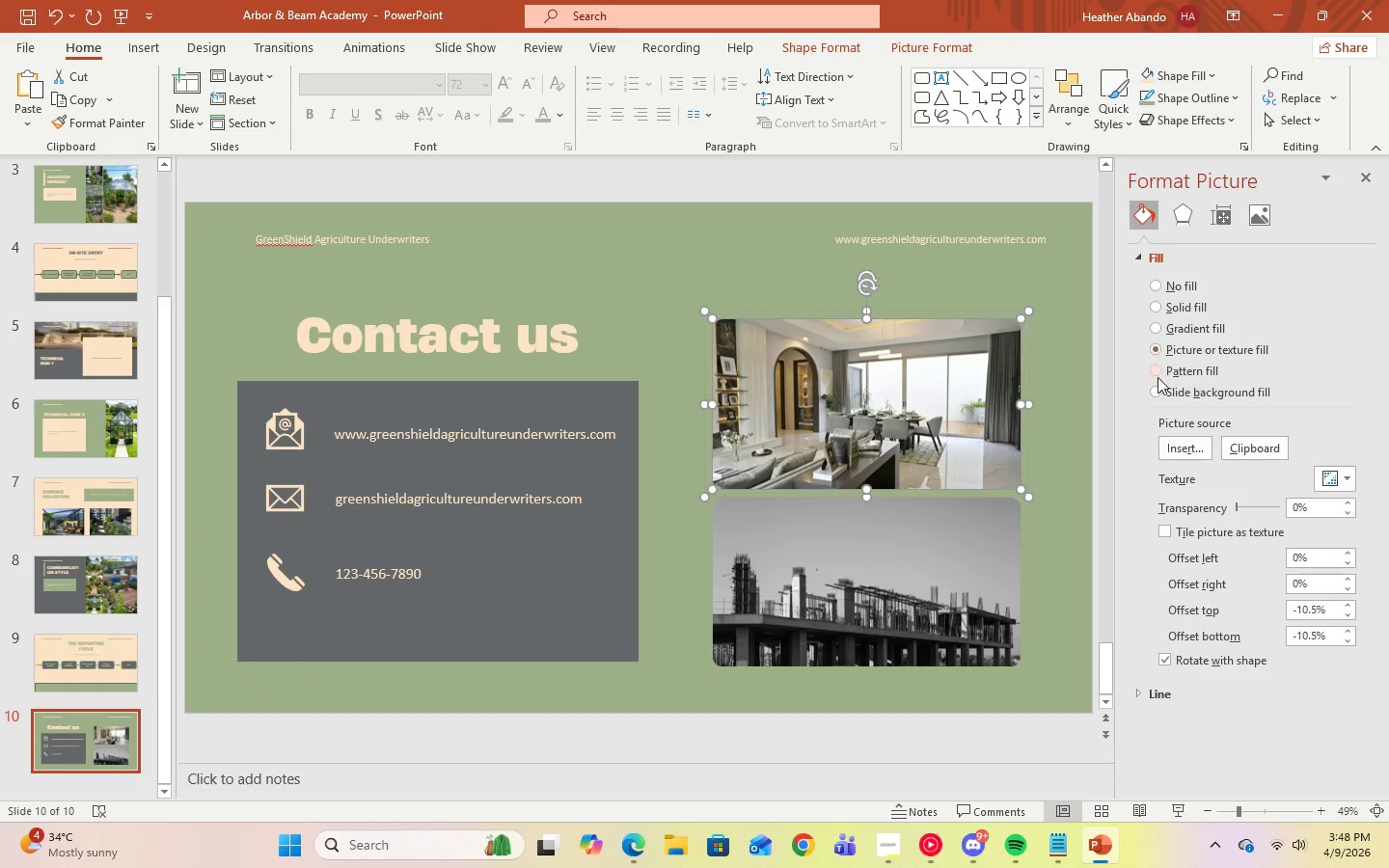 
left_click([1179, 448])
 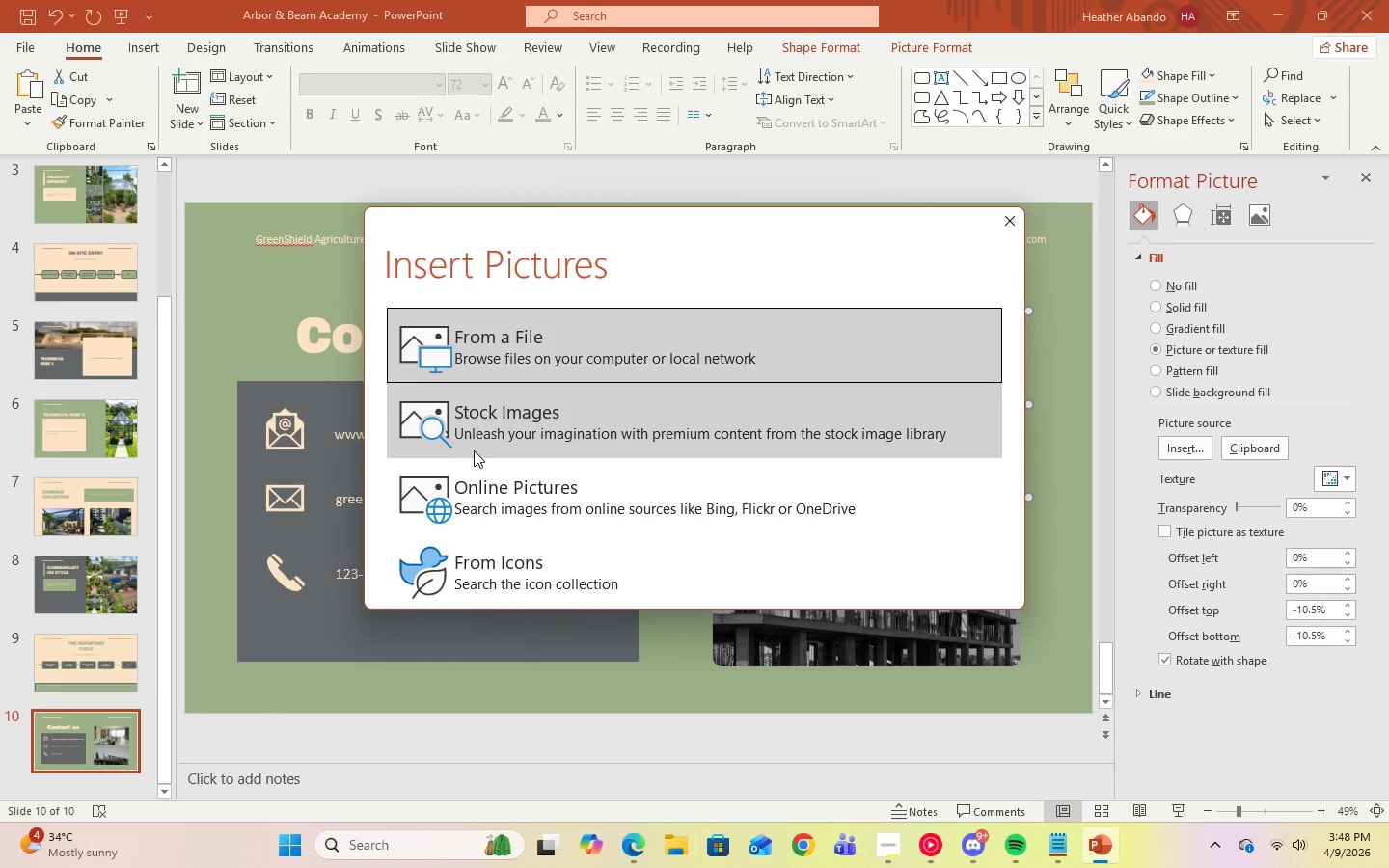 
left_click([484, 485])
 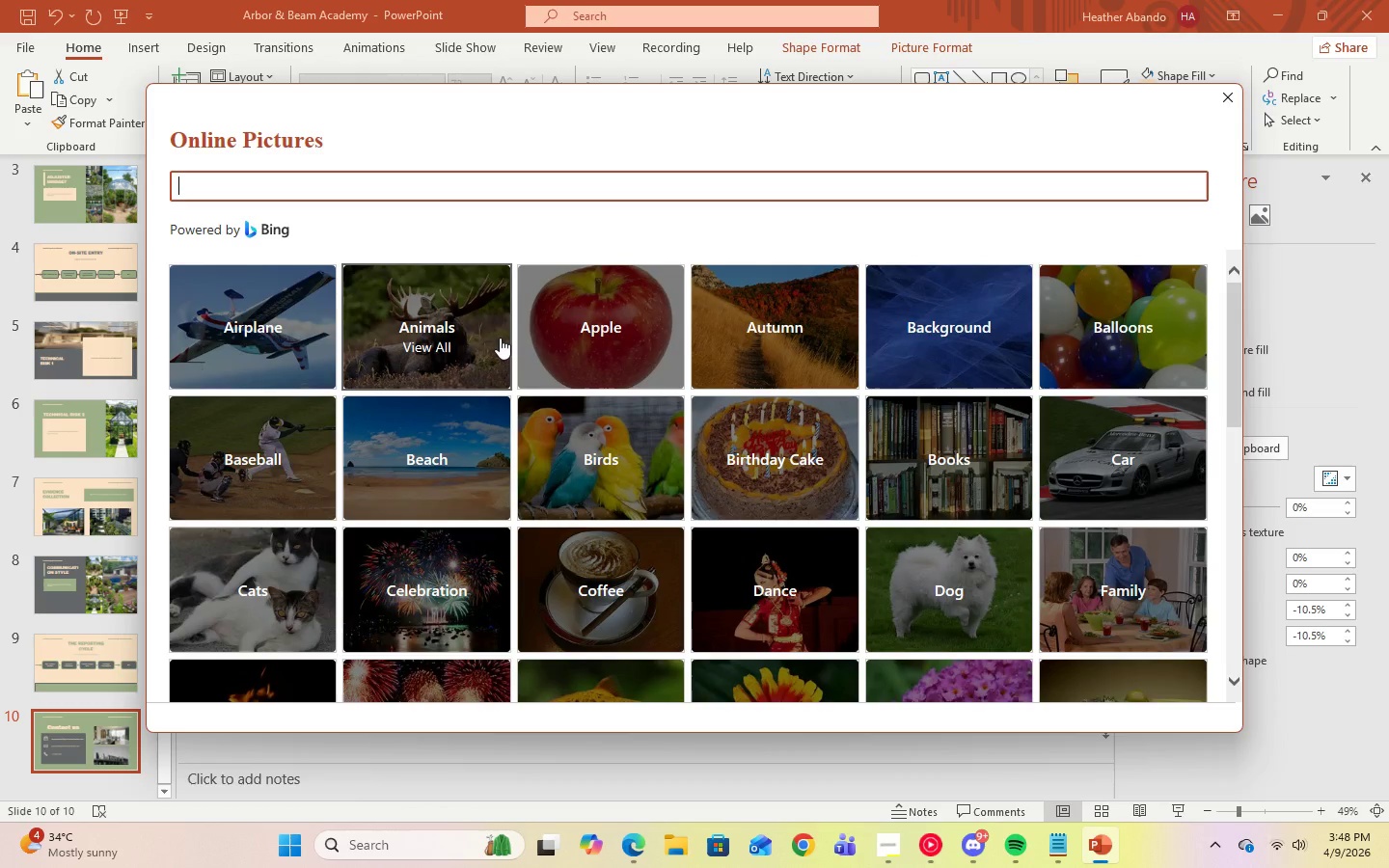 
wait(5.77)
 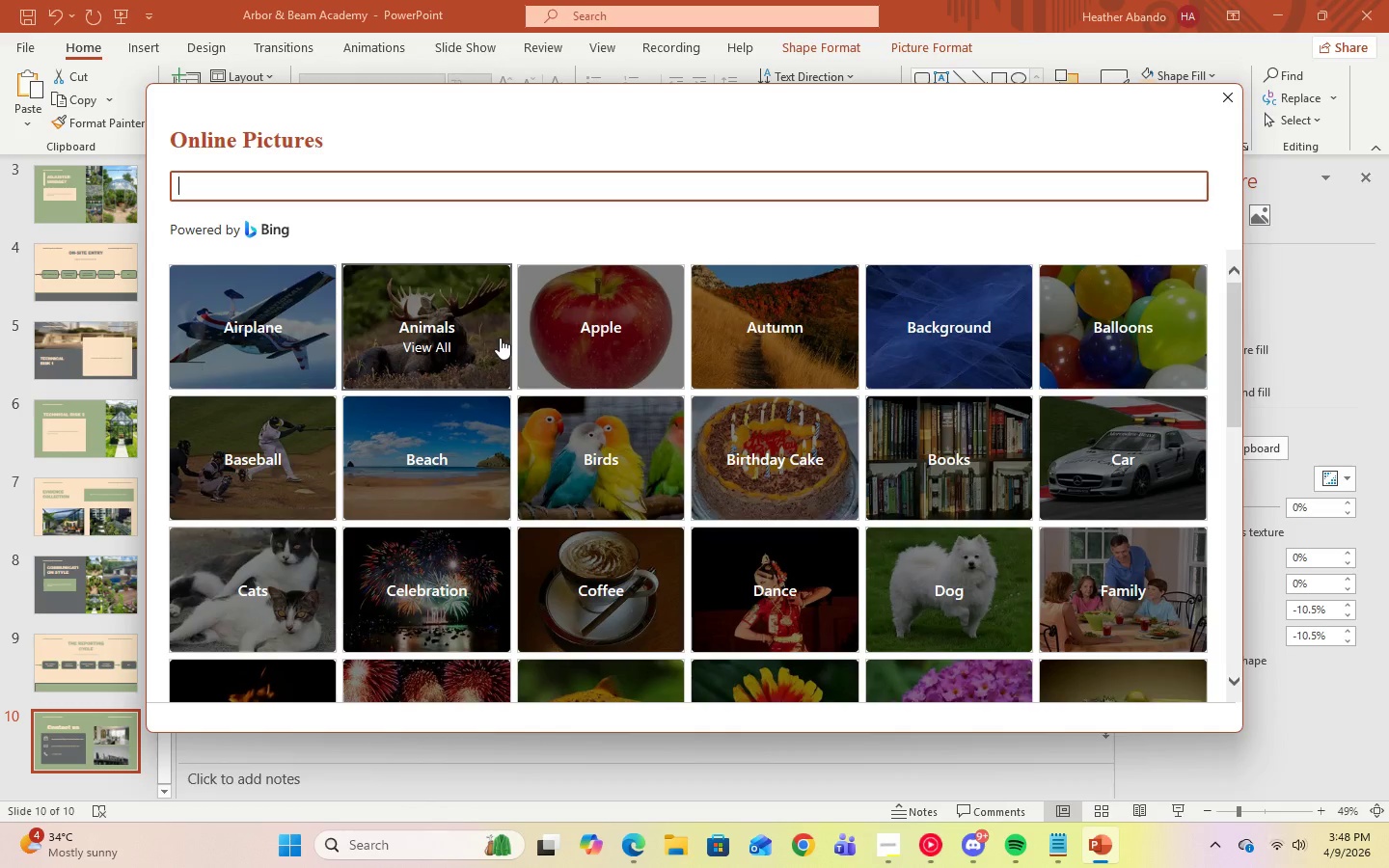 
type(modern greenhouse)
 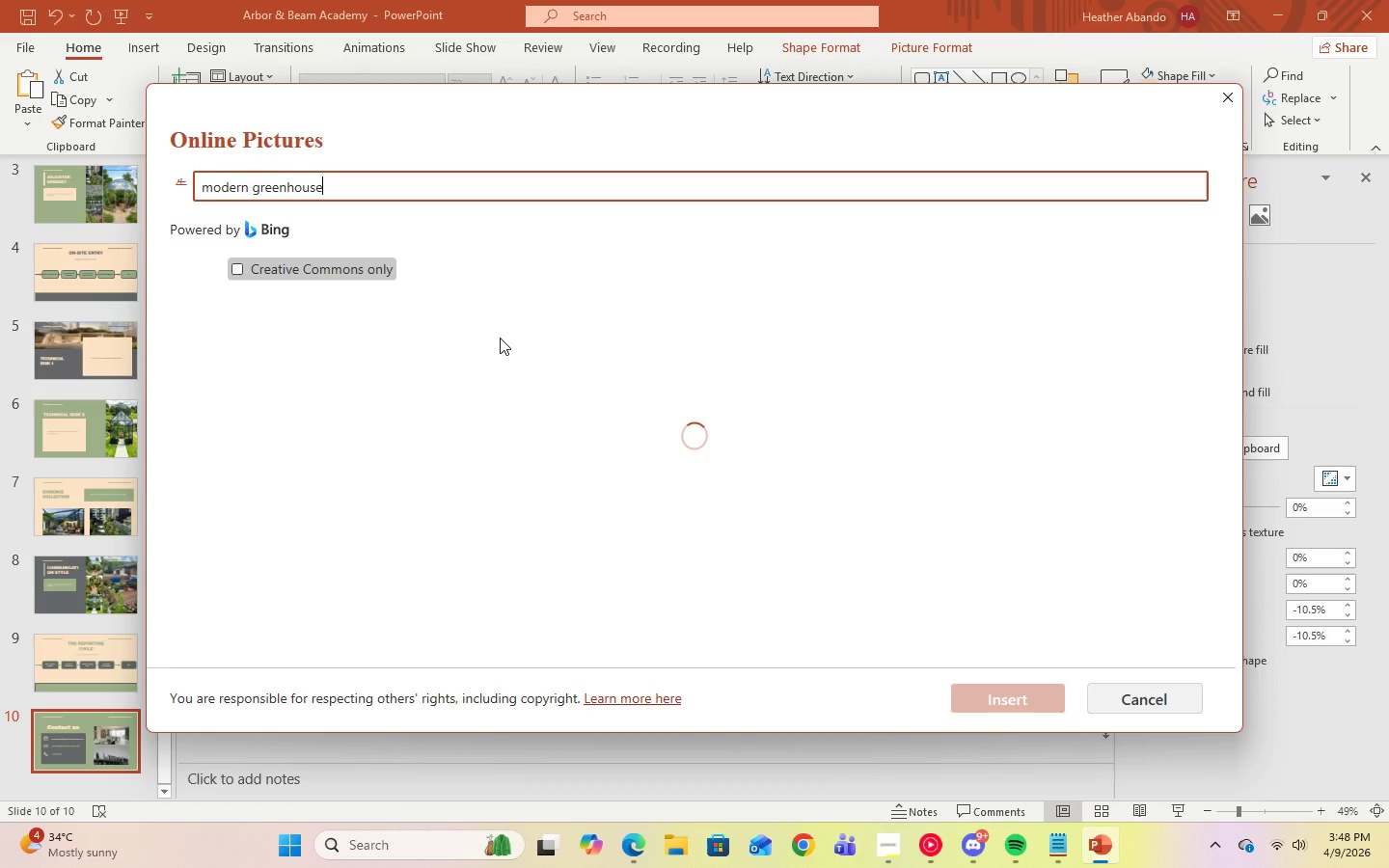 
key(Enter)
 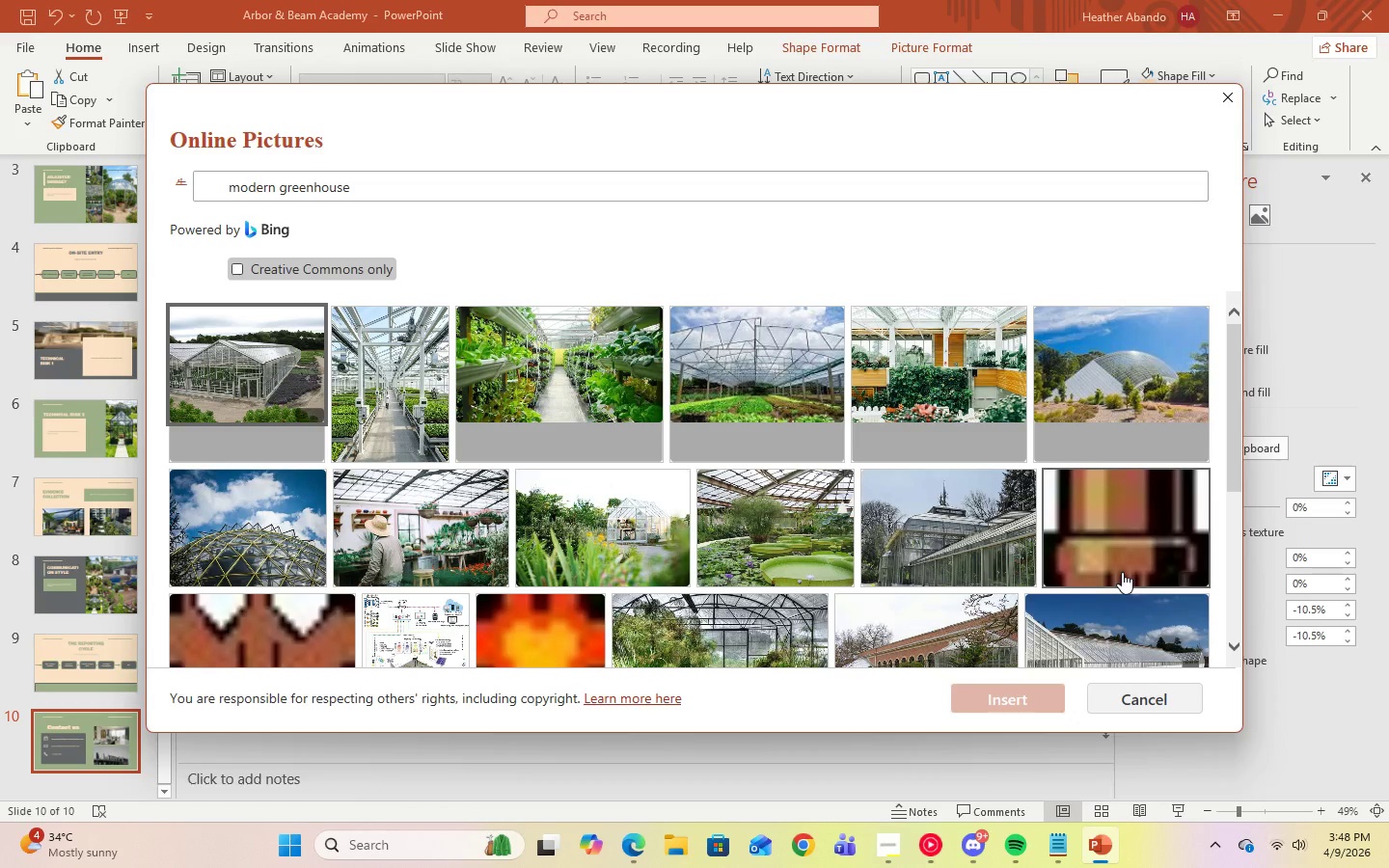 
wait(6.73)
 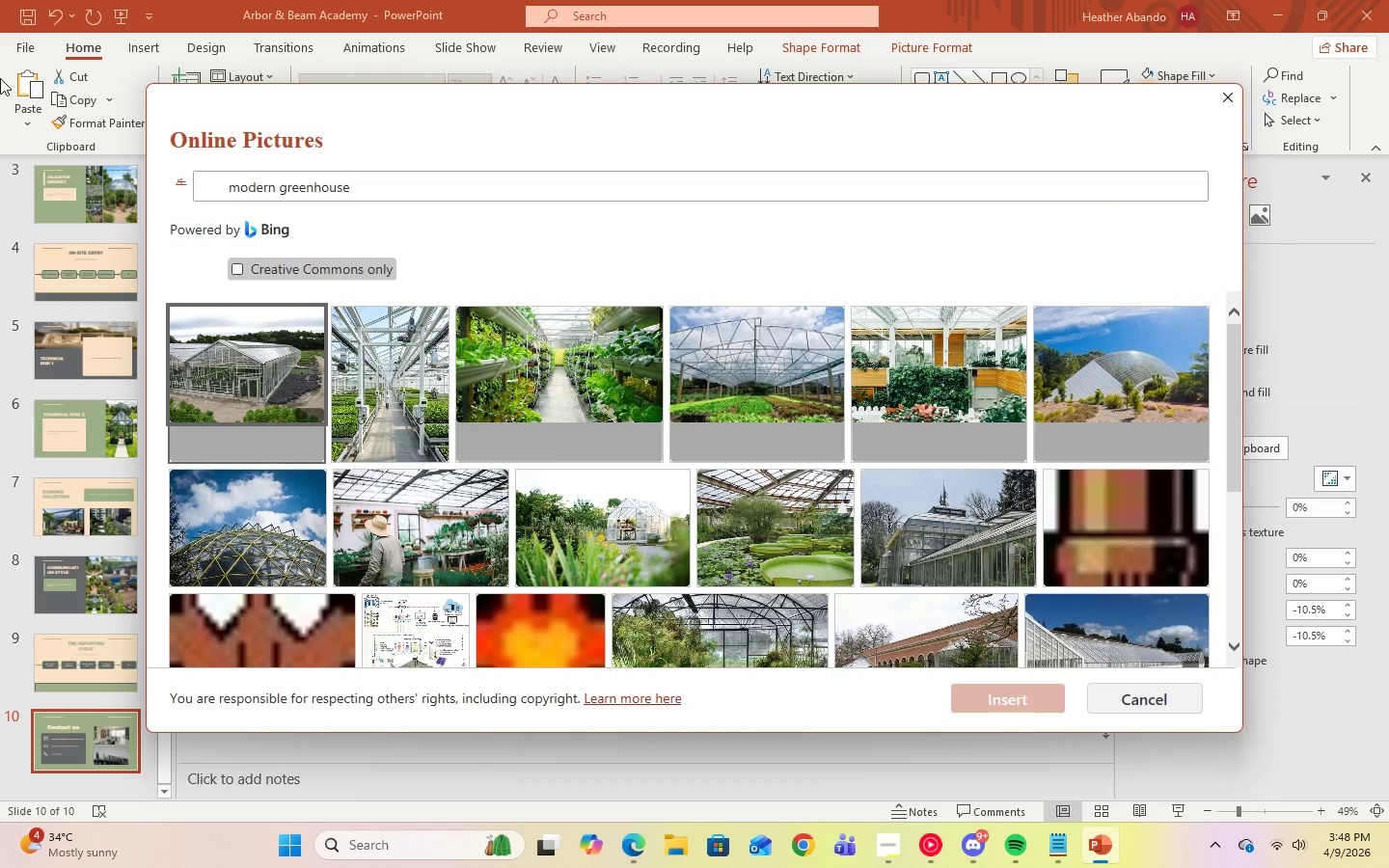 
left_click([620, 565])
 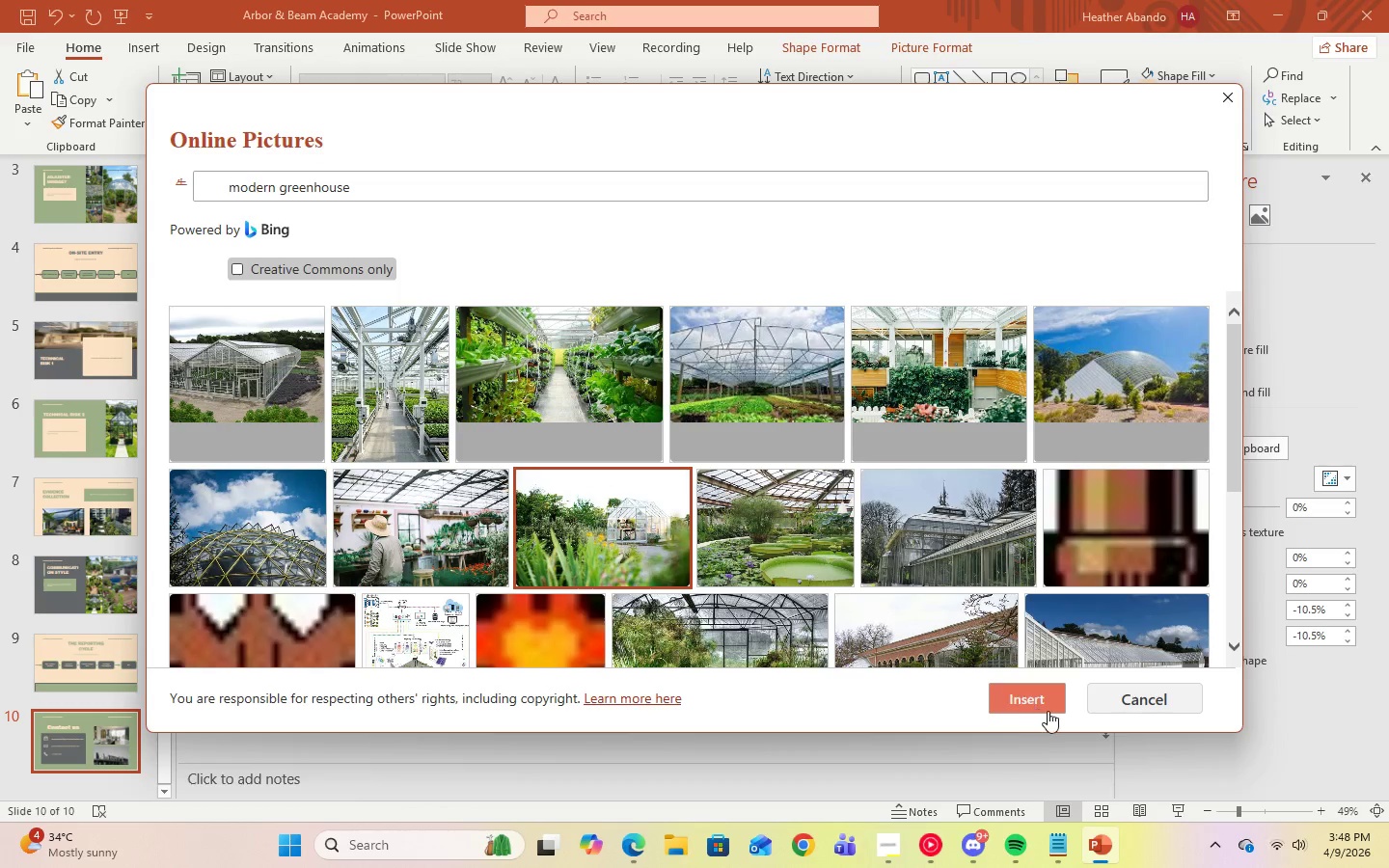 
left_click([1048, 711])
 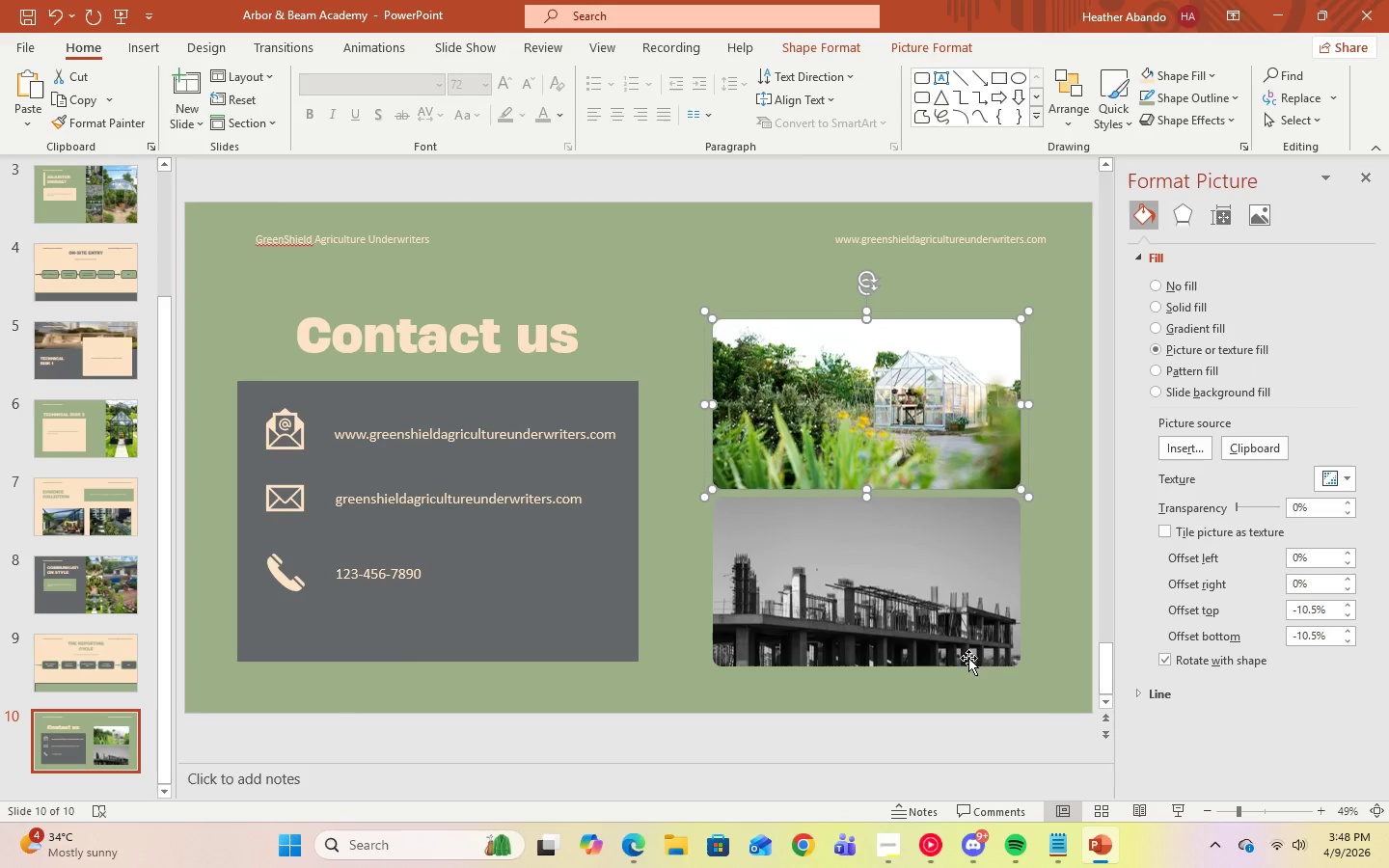 
left_click([892, 603])
 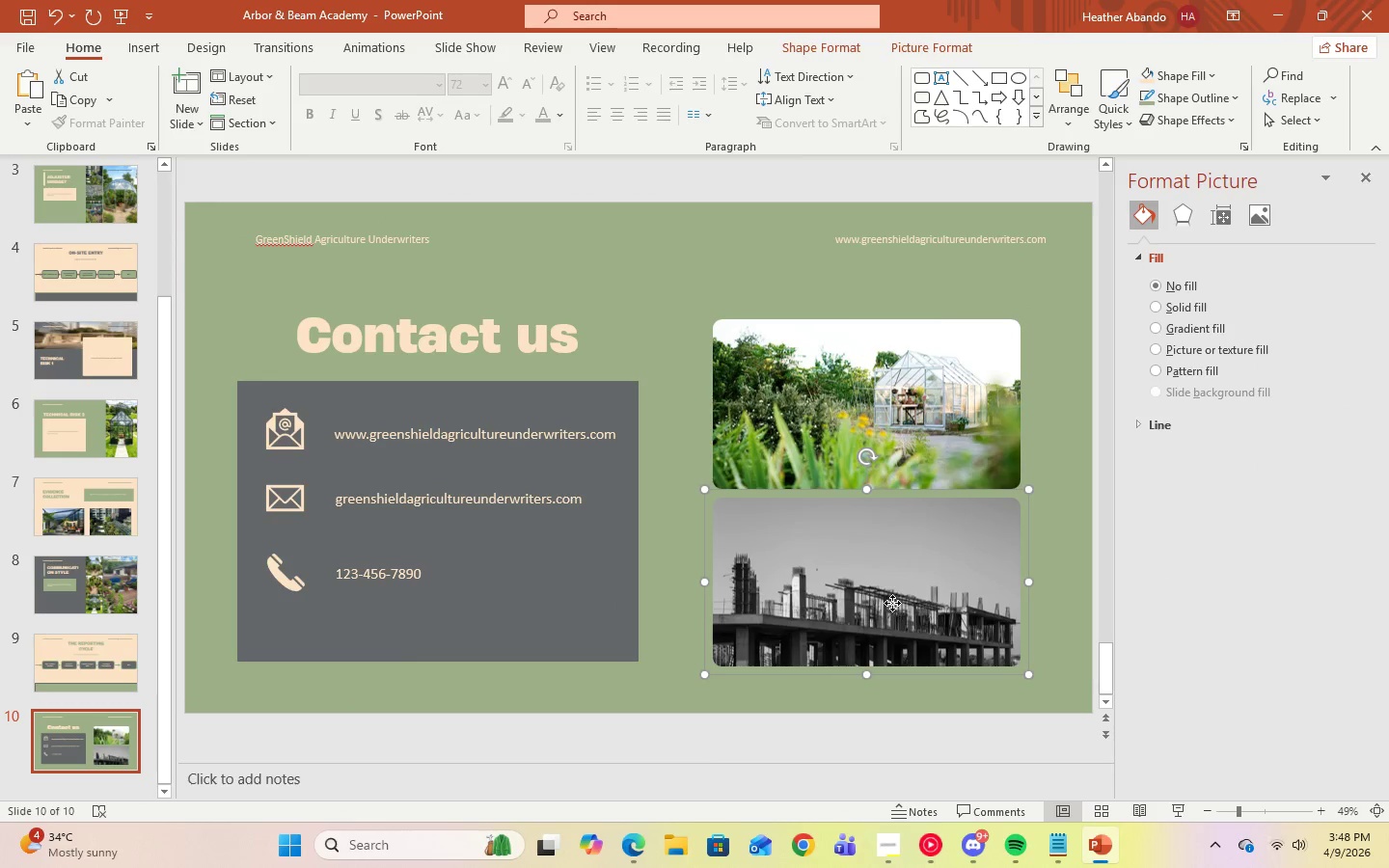 
right_click([892, 603])
 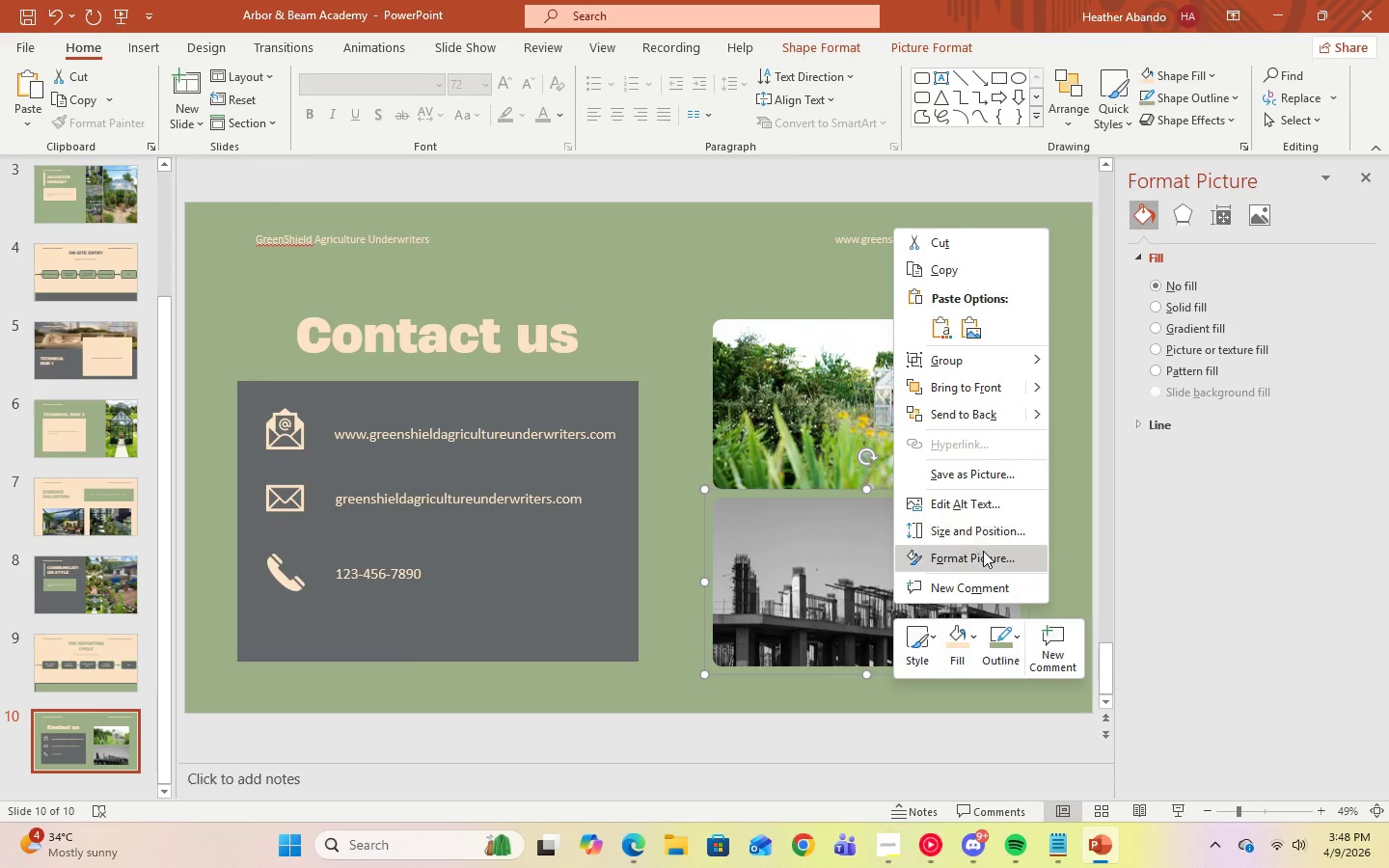 
left_click([983, 551])
 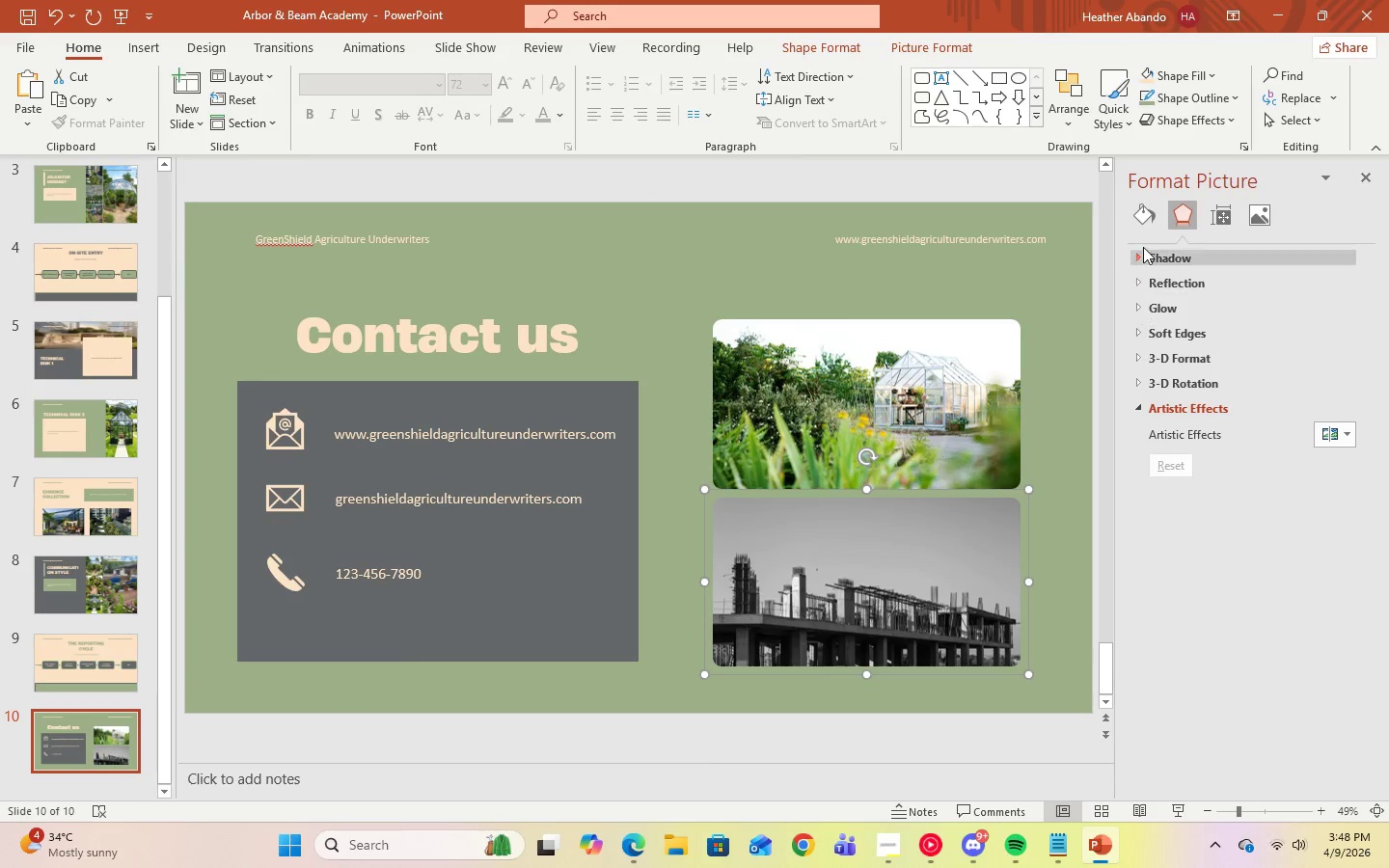 
left_click([1138, 222])
 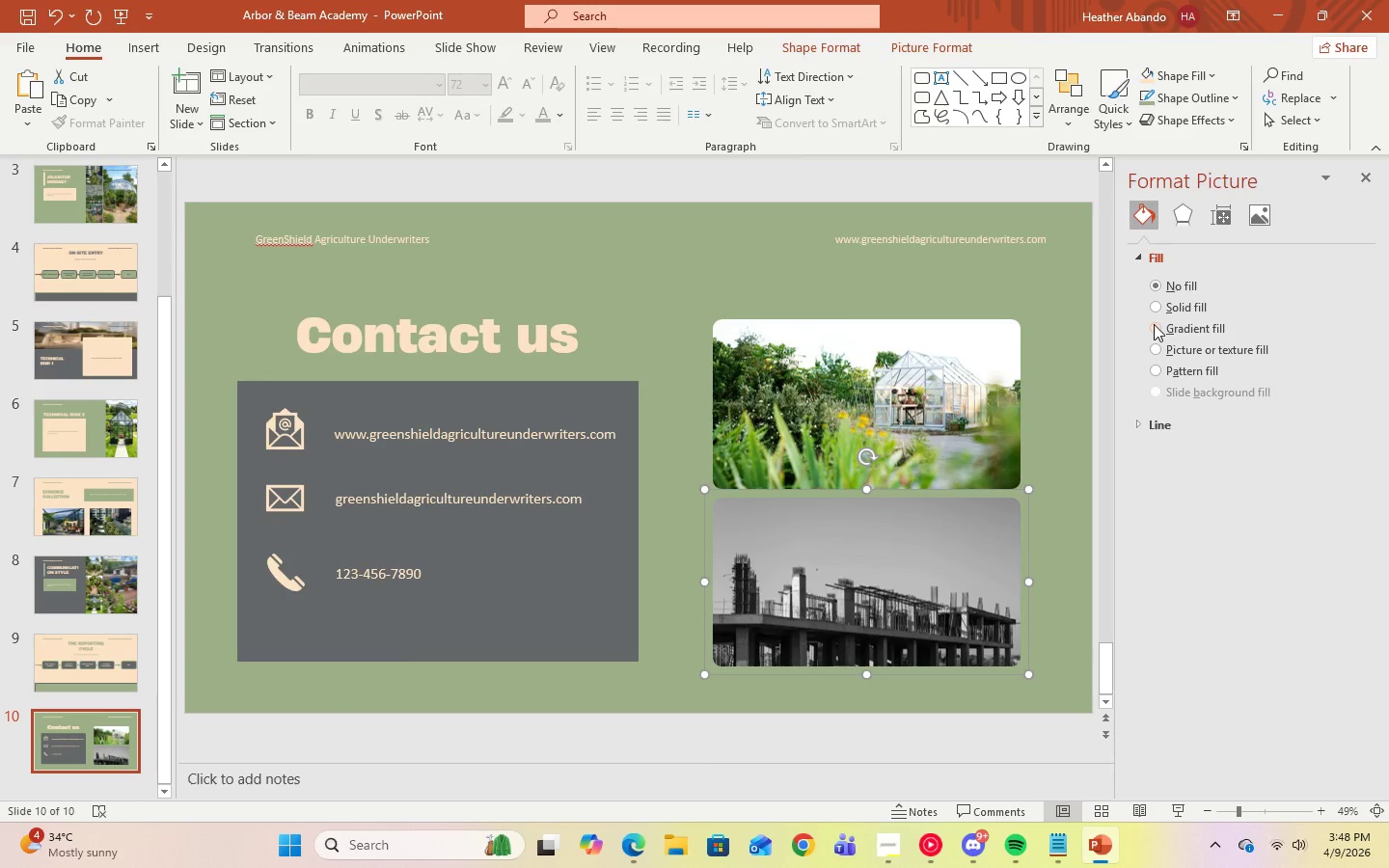 
left_click([1156, 352])
 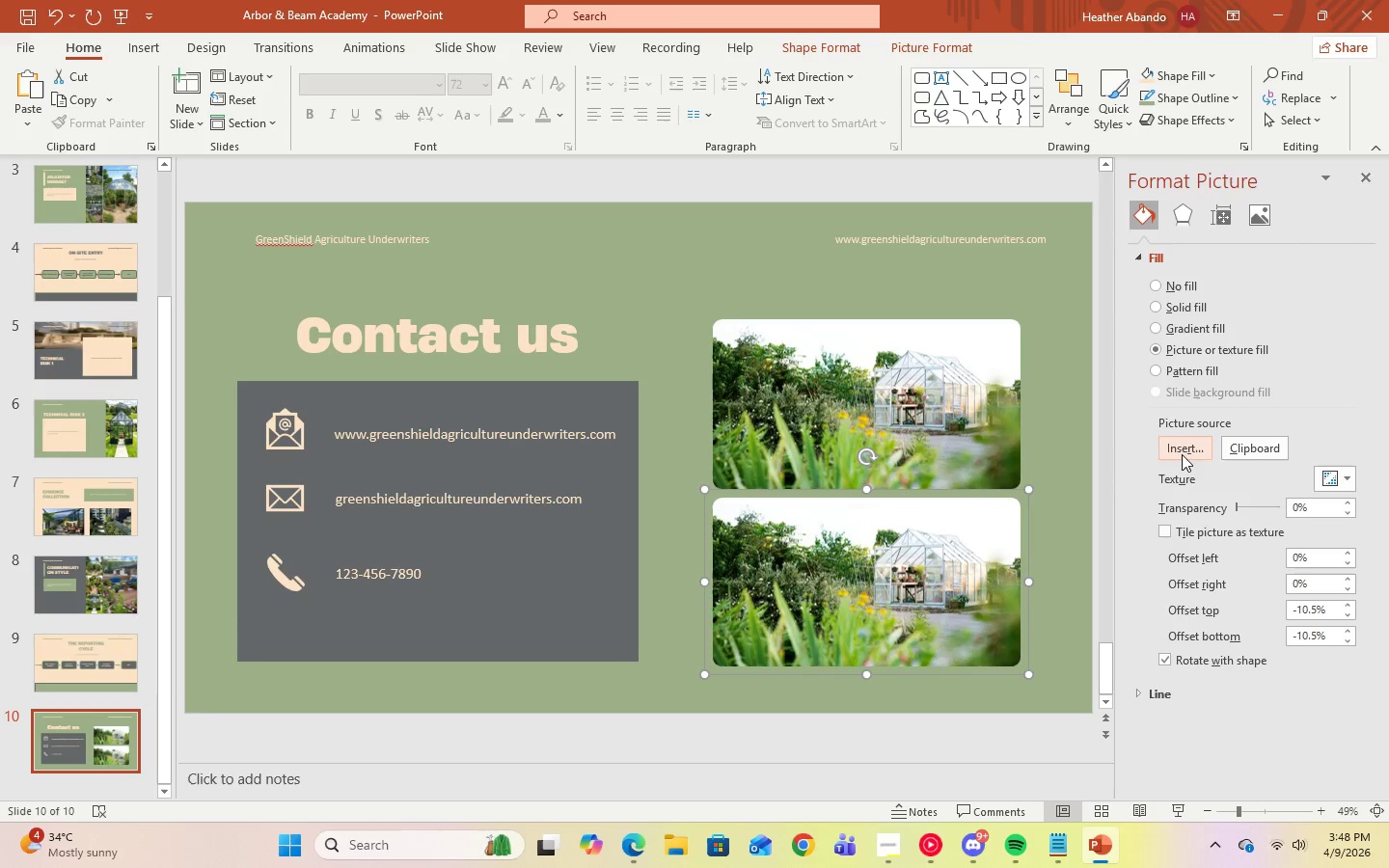 
left_click([1182, 454])
 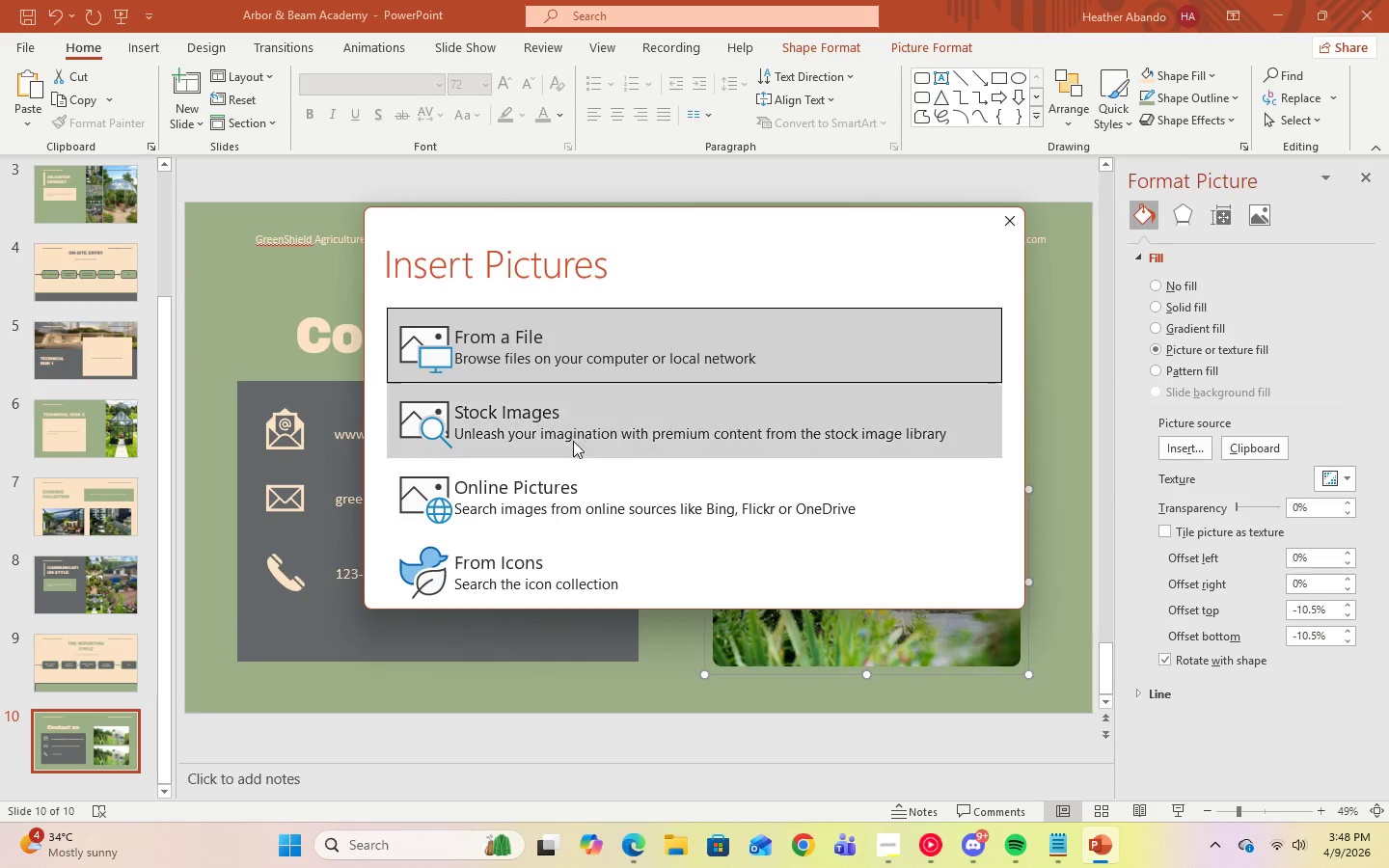 
left_click([568, 473])
 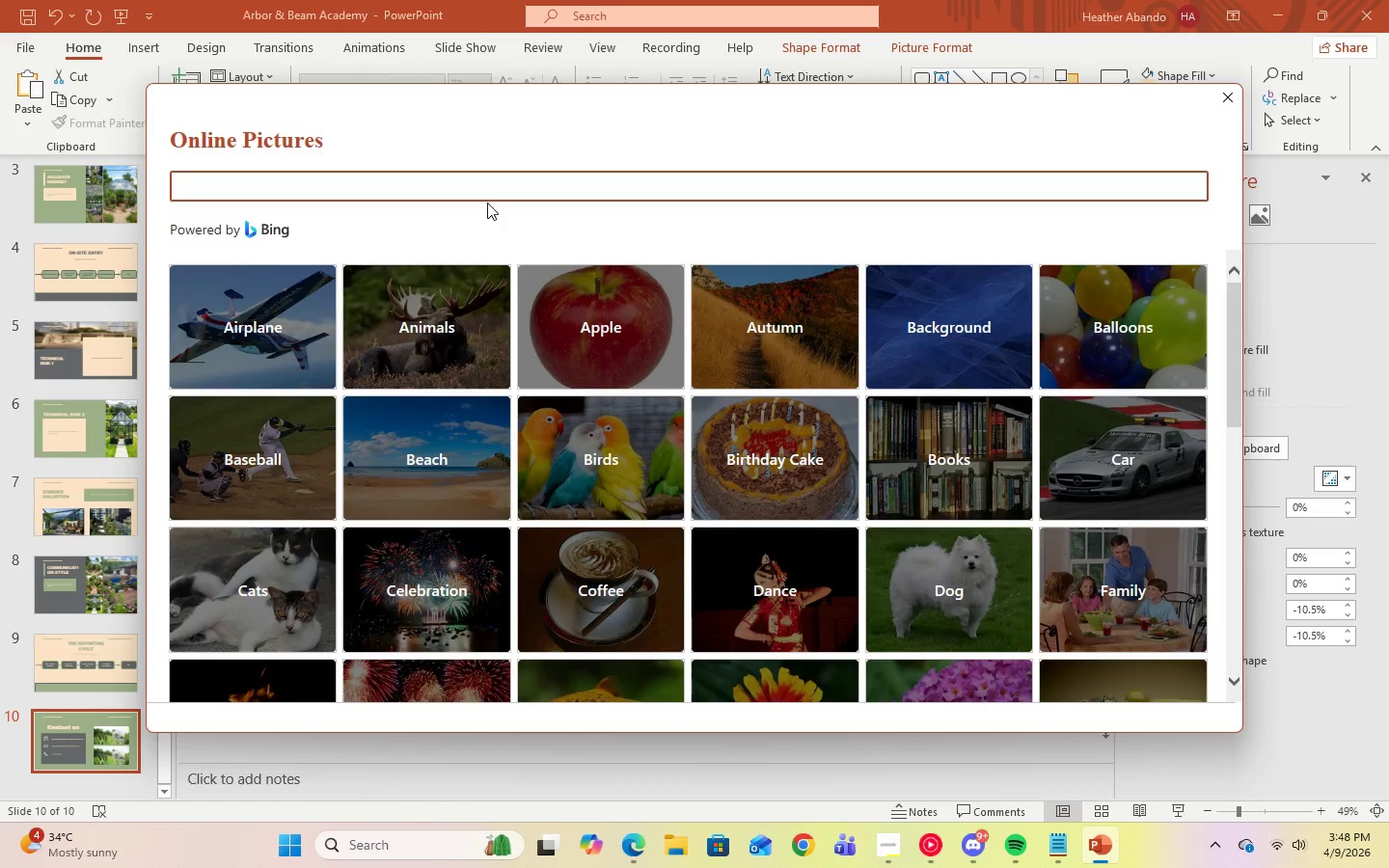 
type(rooftop garden)
 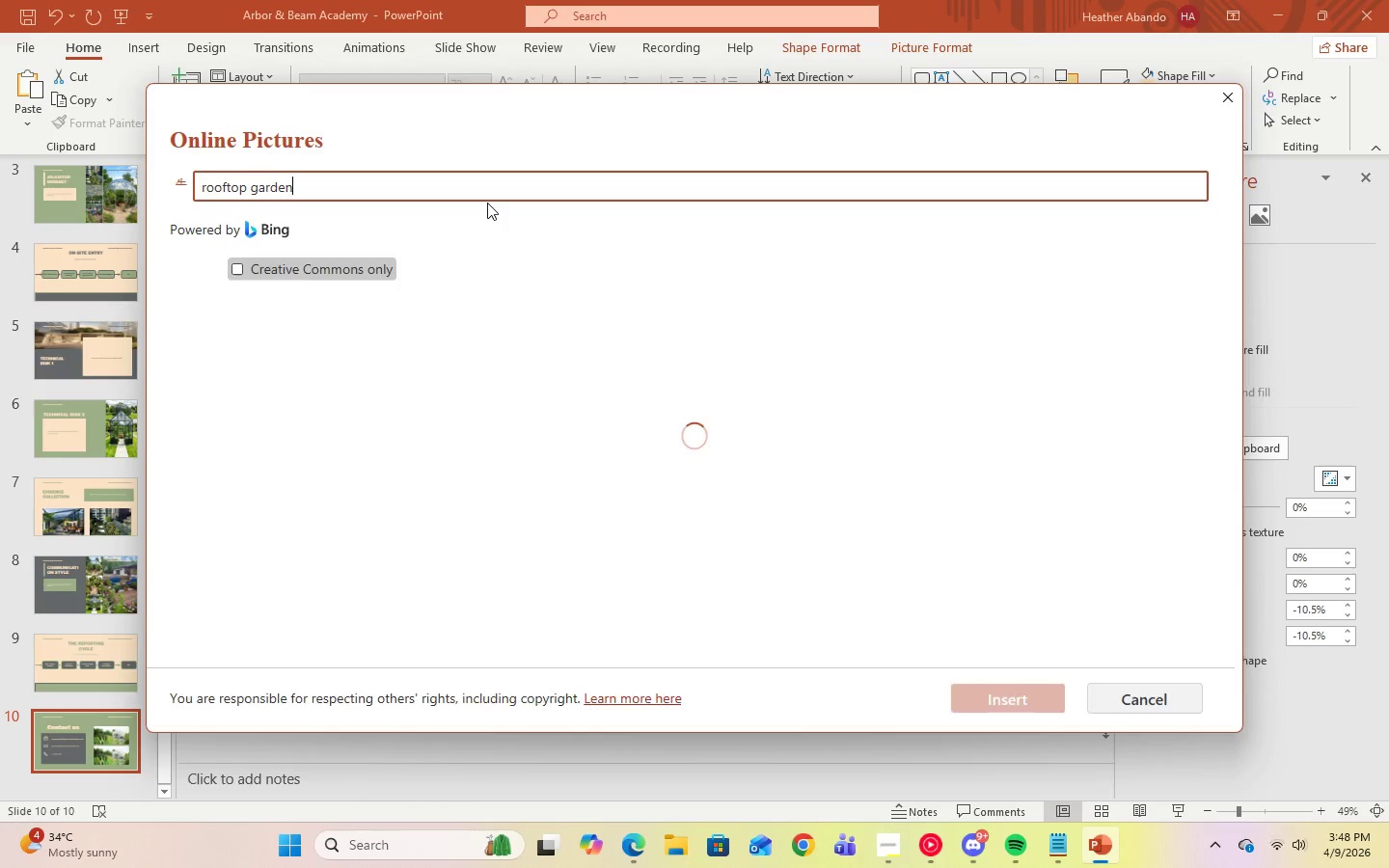 
key(Enter)
 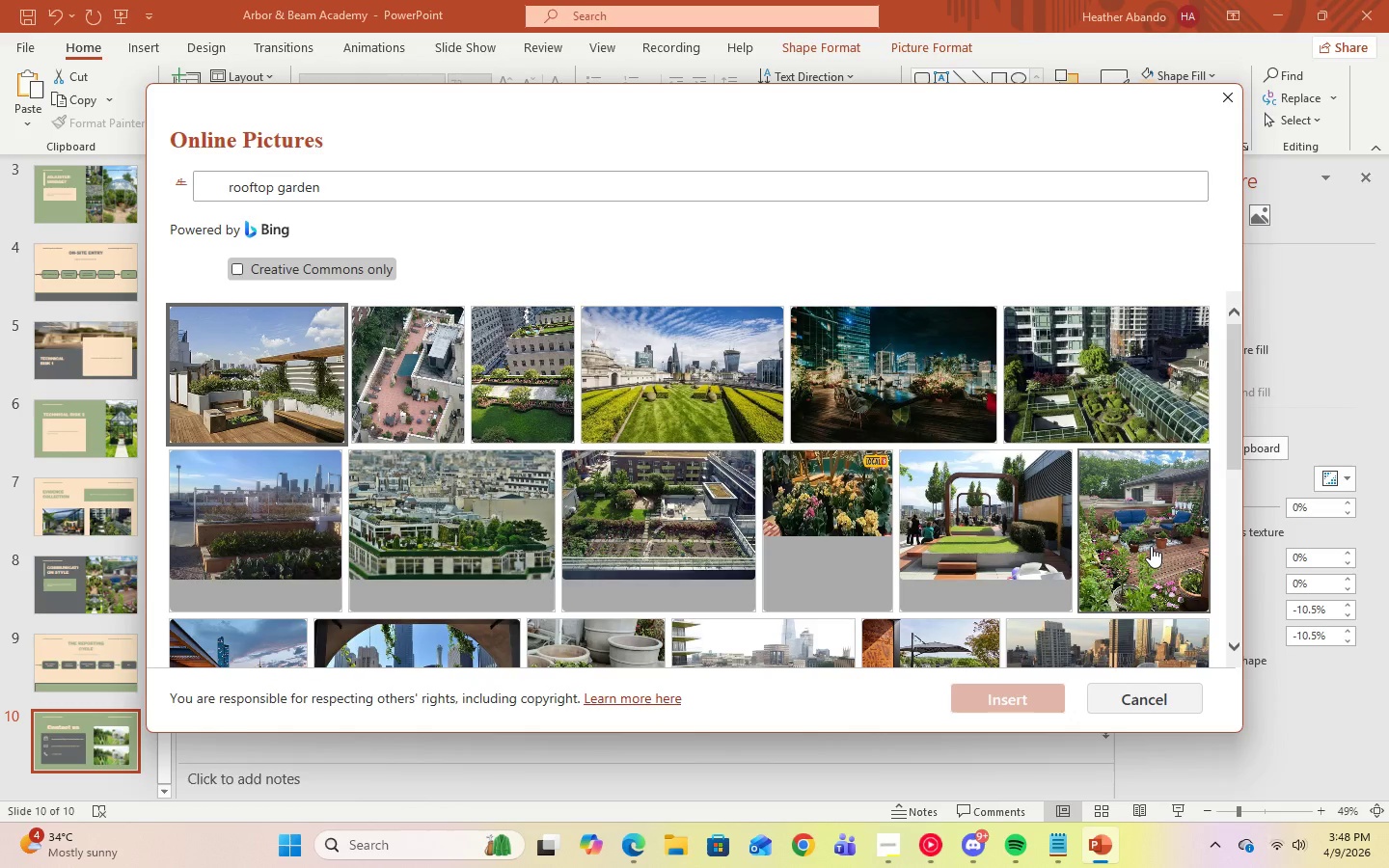 
wait(6.06)
 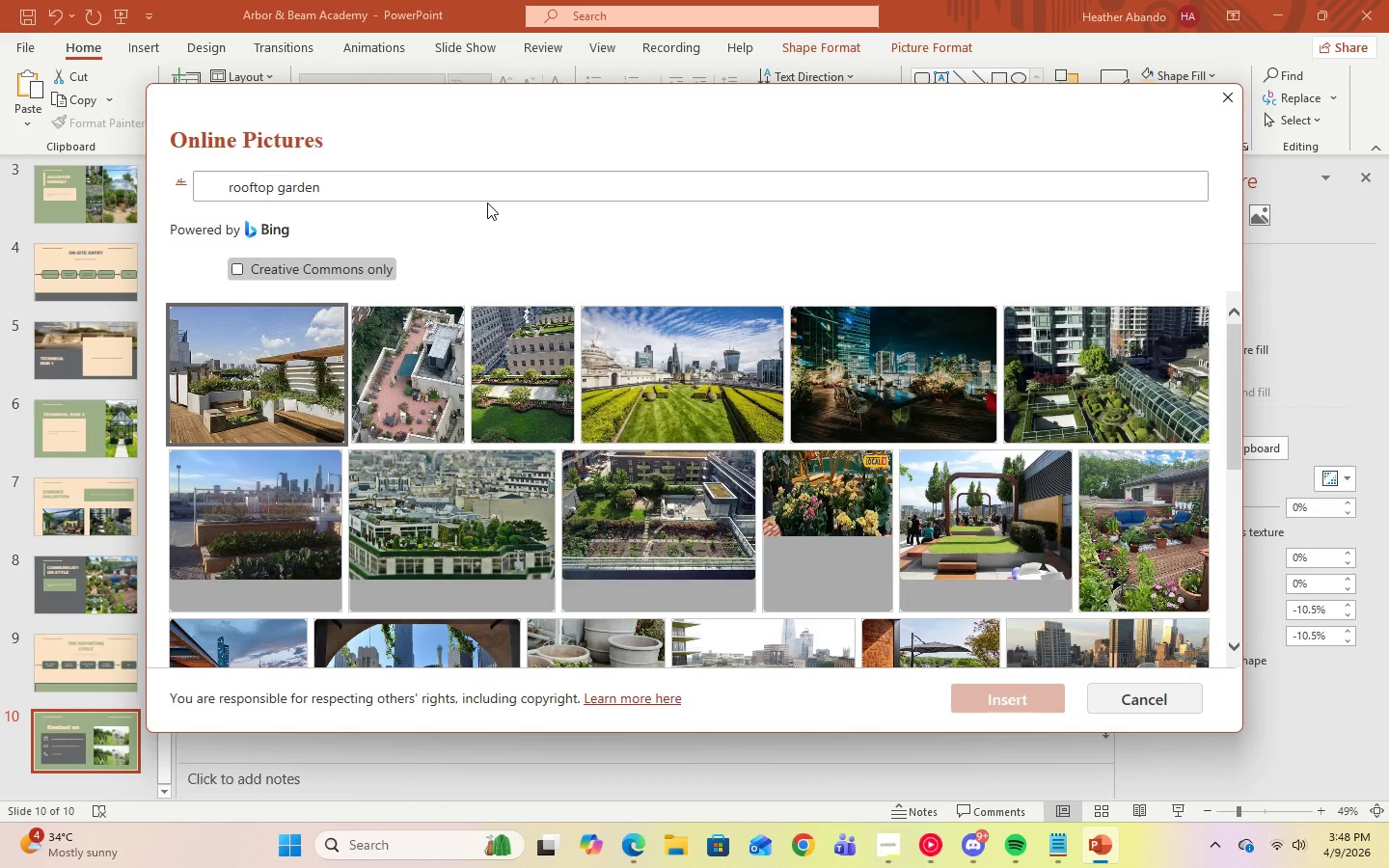 
scroll: coordinate [1151, 550], scroll_direction: down, amount: 11.0
 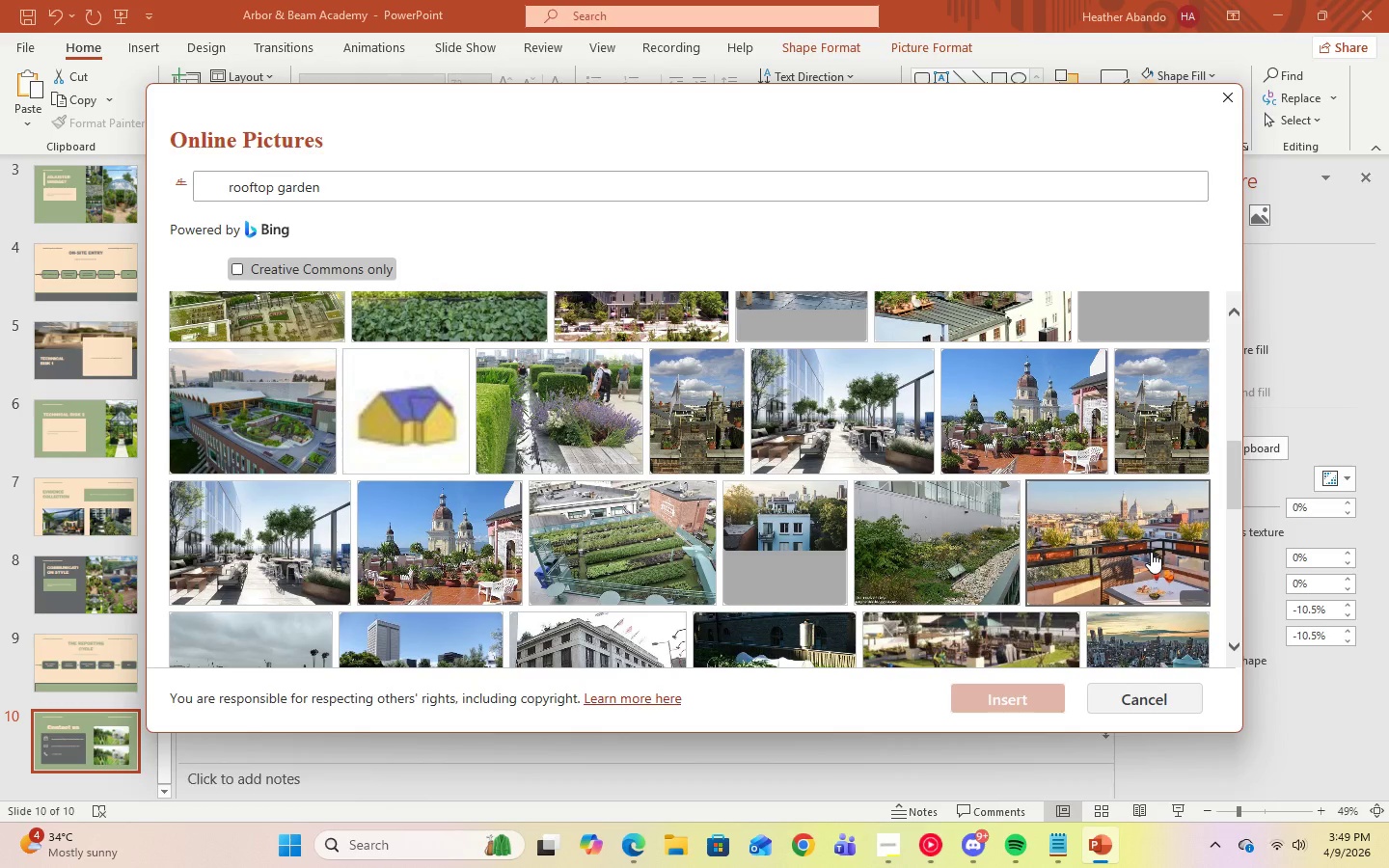 
scroll: coordinate [1150, 554], scroll_direction: down, amount: 10.0
 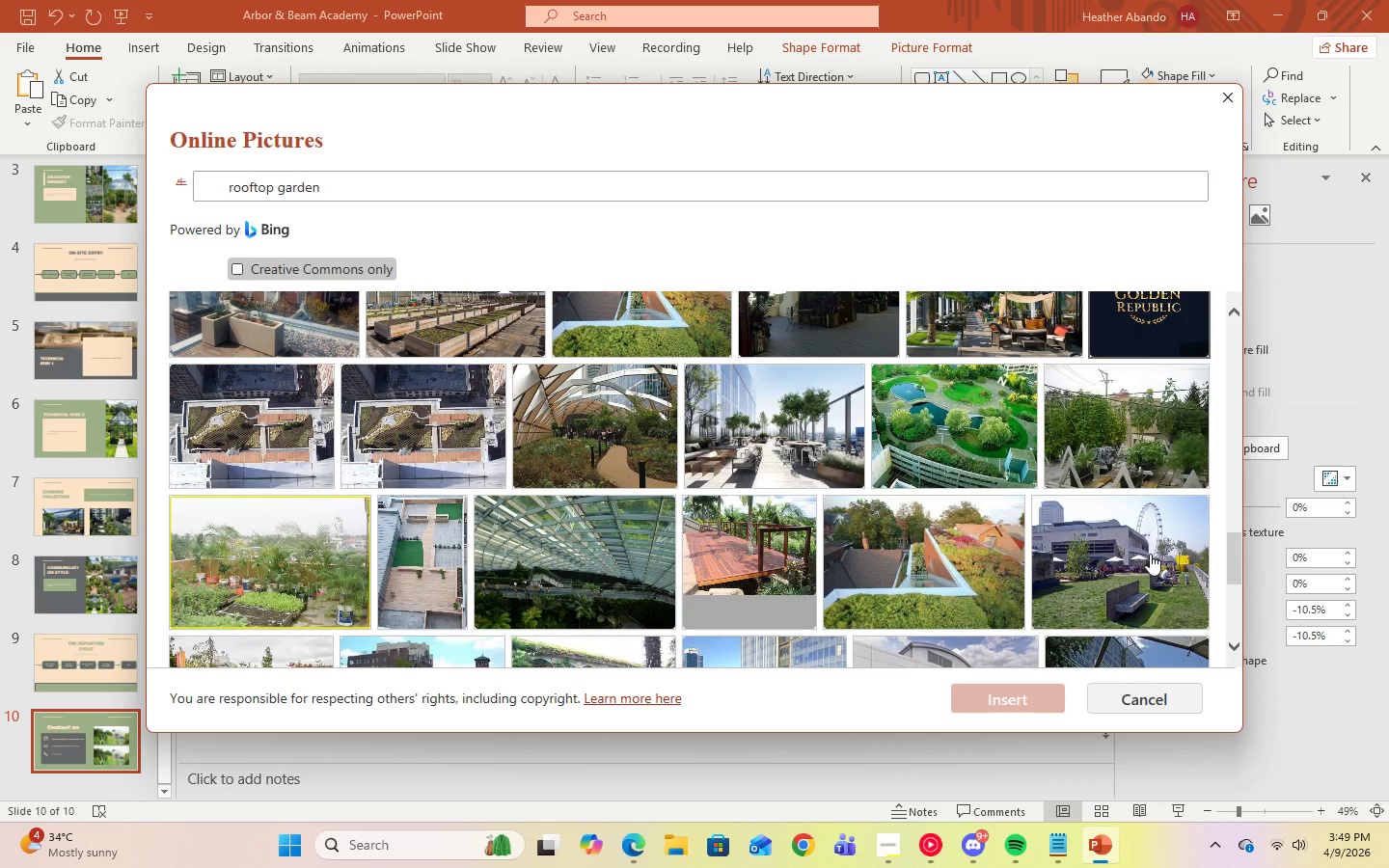 
scroll: coordinate [1150, 554], scroll_direction: up, amount: 3.0
 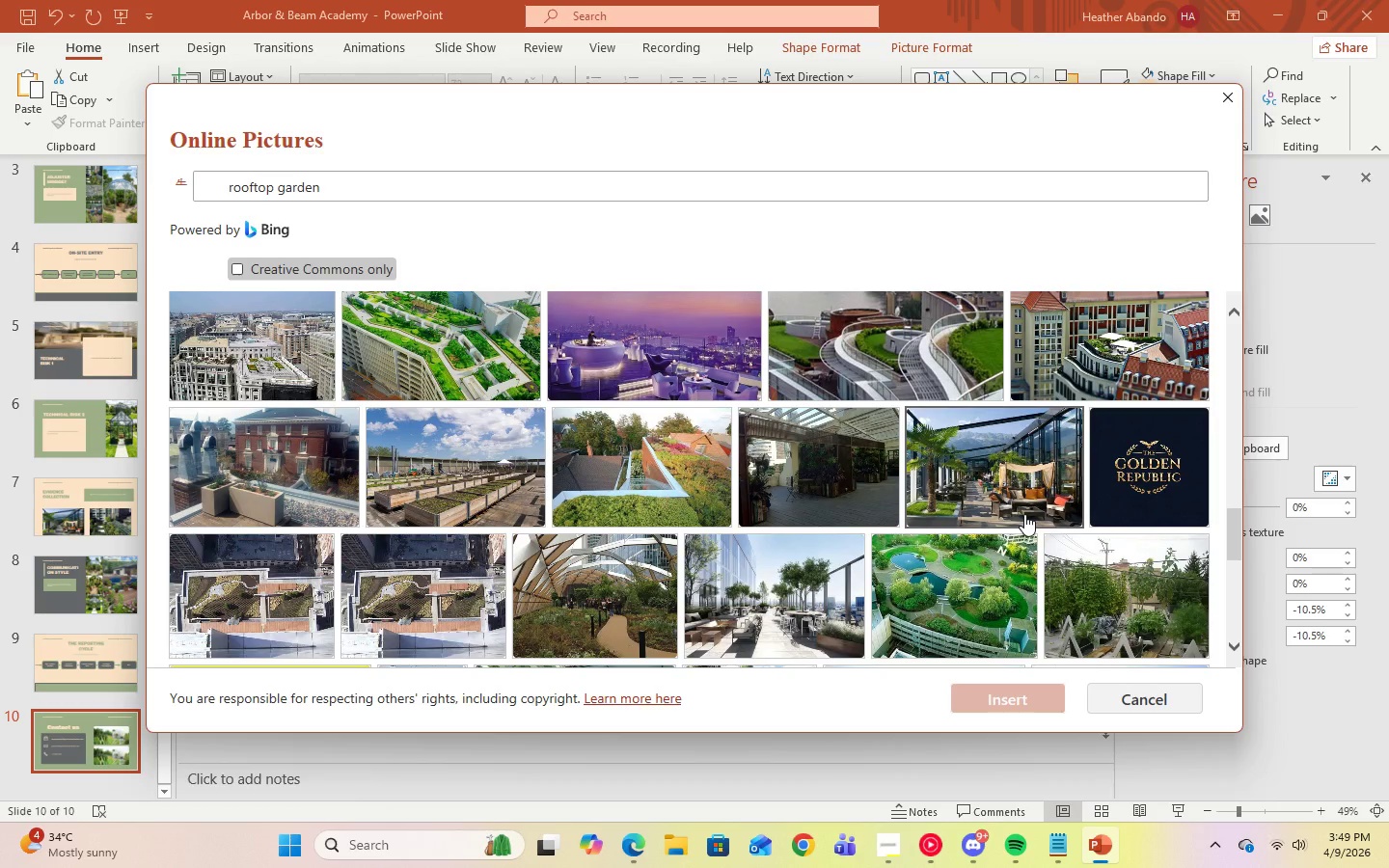 
left_click([1024, 514])
 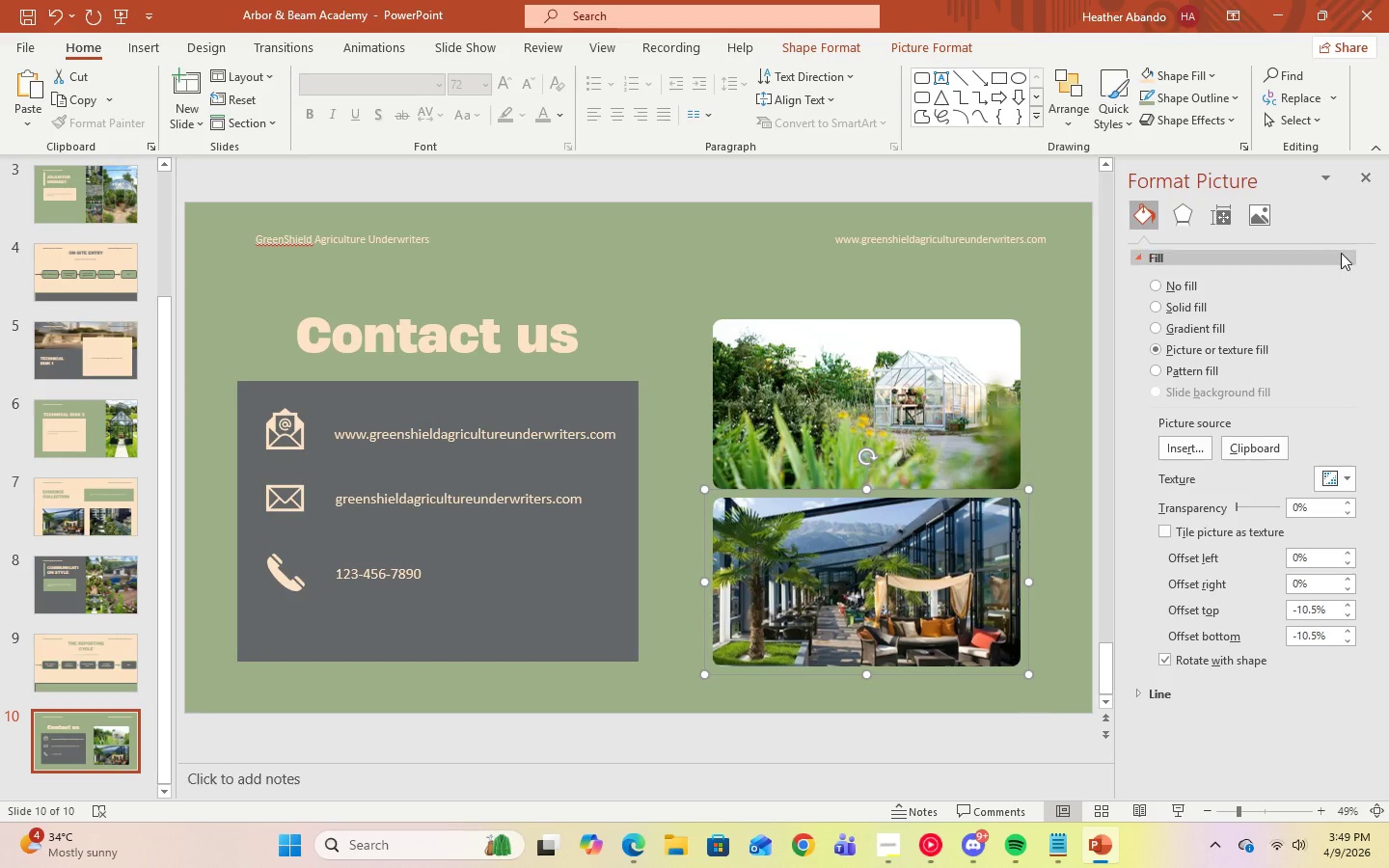 
left_click([1373, 180])
 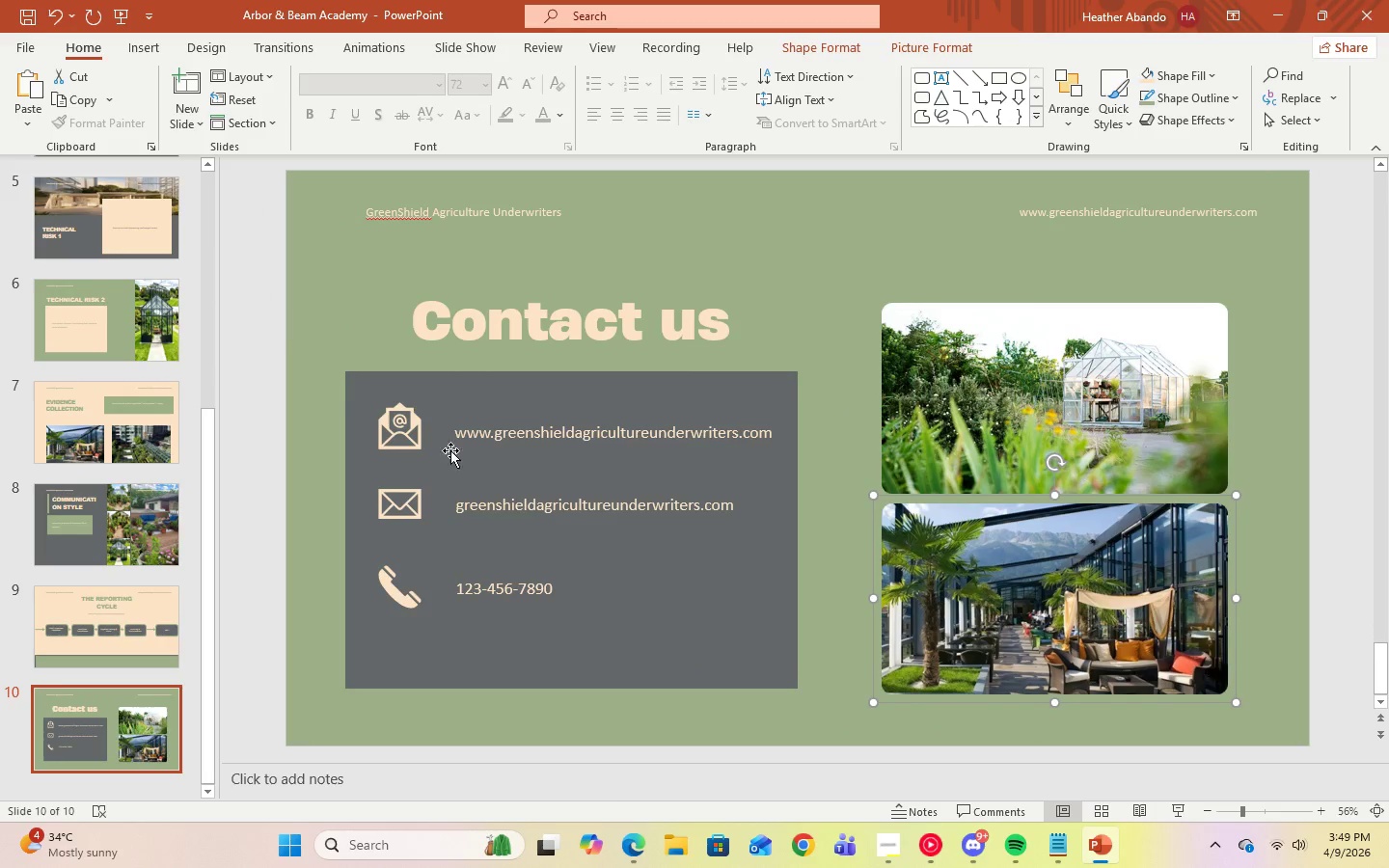 
scroll: coordinate [136, 673], scroll_direction: up, amount: 16.0
 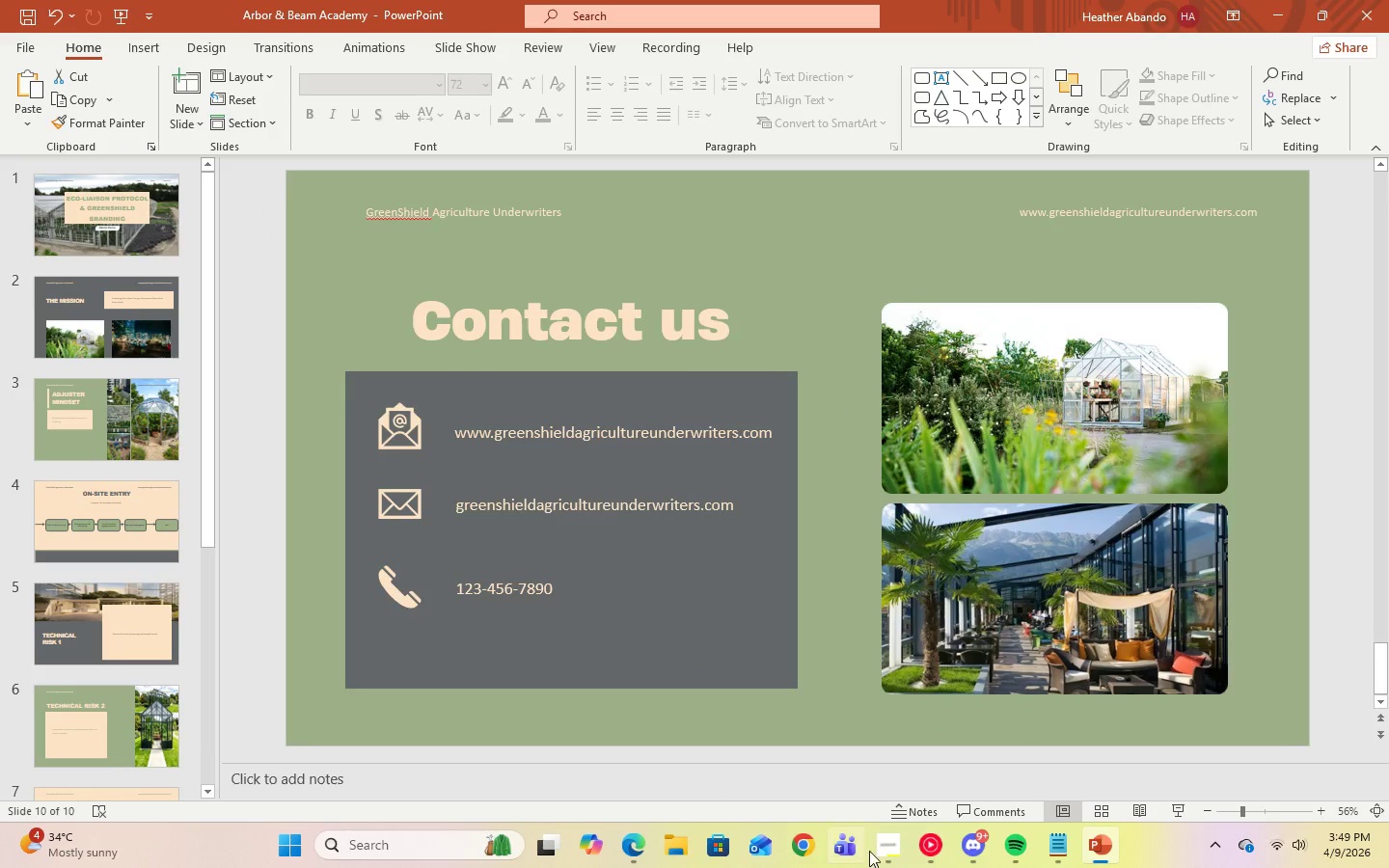 
left_click([873, 851])